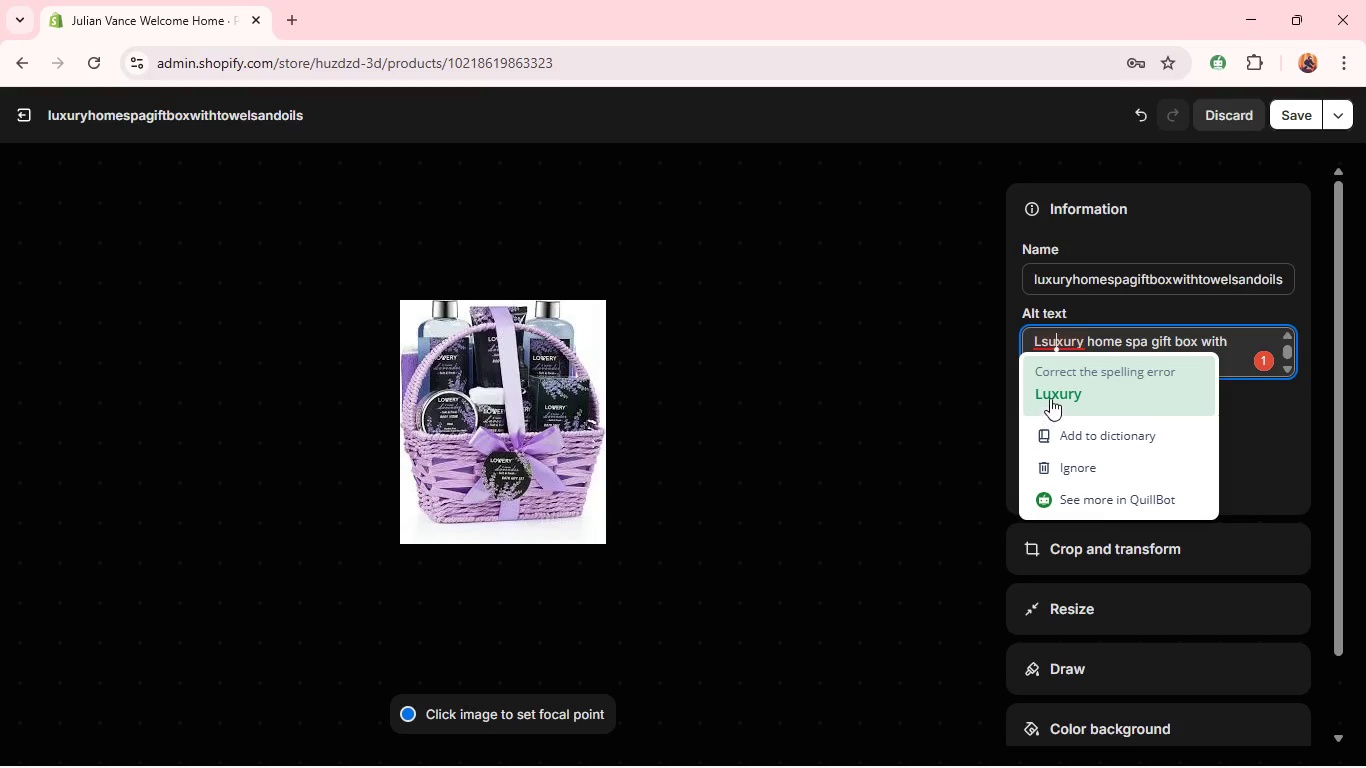 
left_click([1051, 396])
 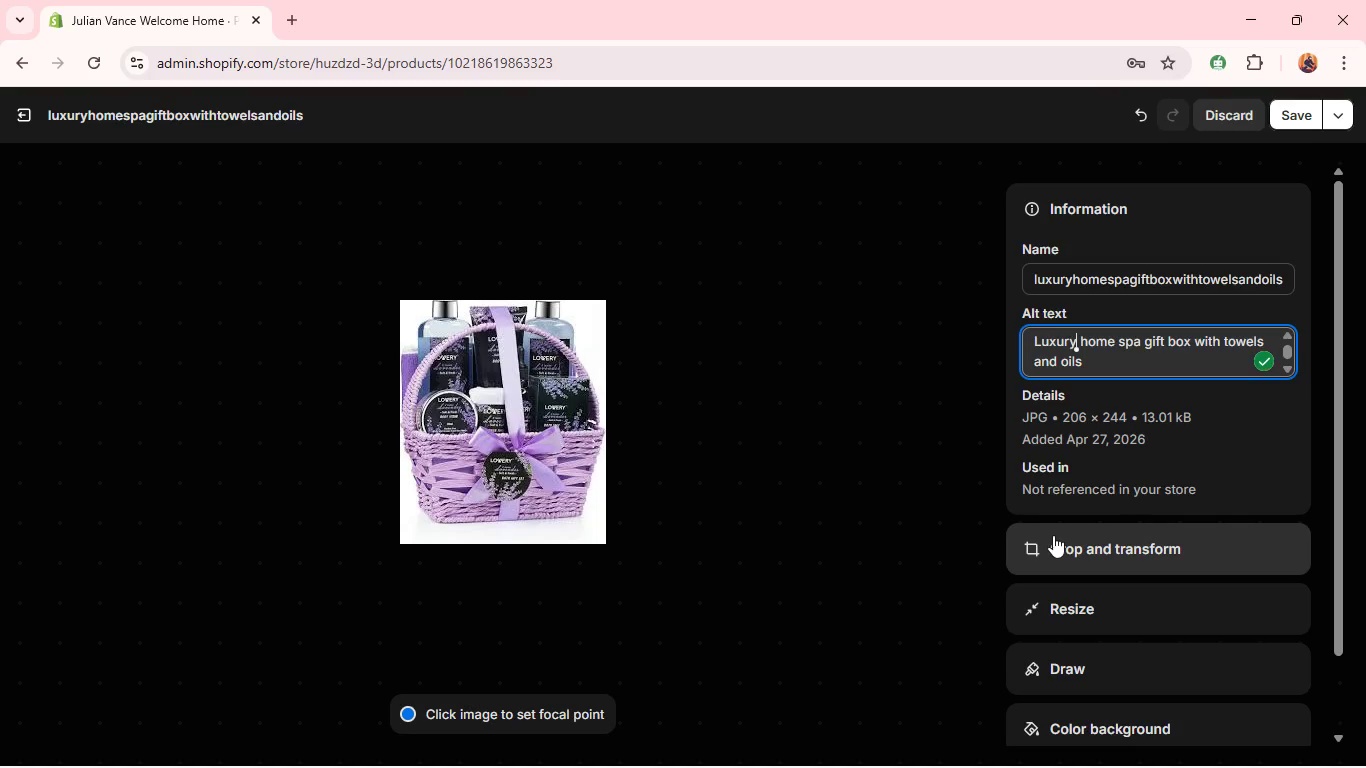 
left_click([1053, 535])
 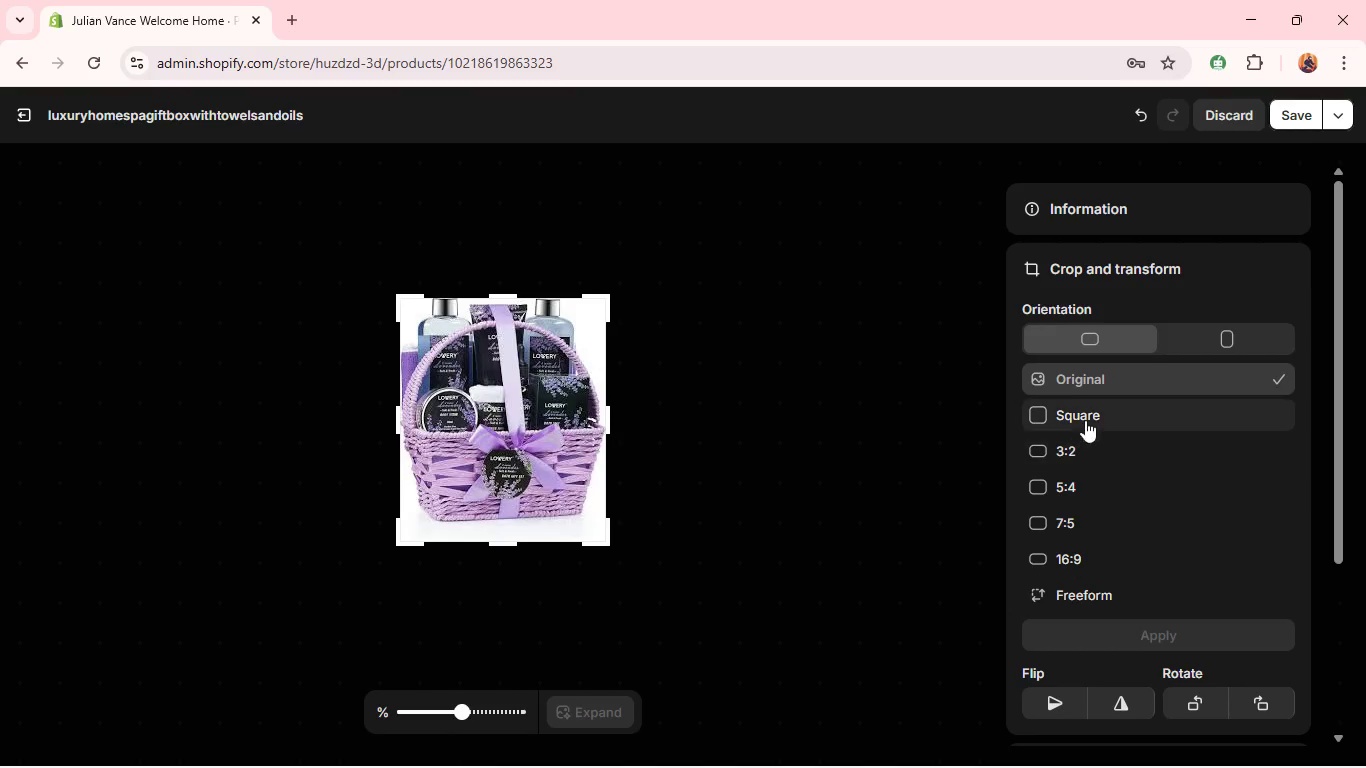 
left_click([1087, 419])
 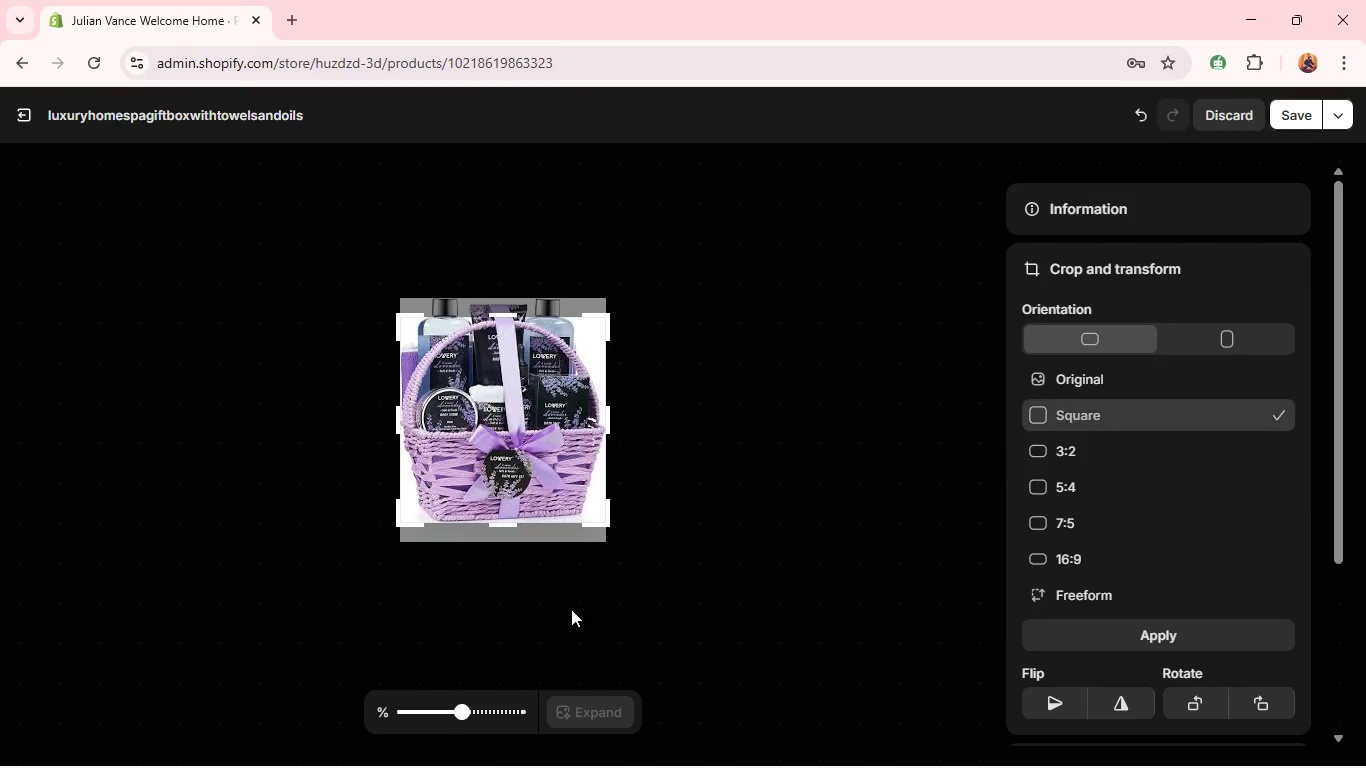 
left_click_drag(start_coordinate=[518, 440], to_coordinate=[516, 422])
 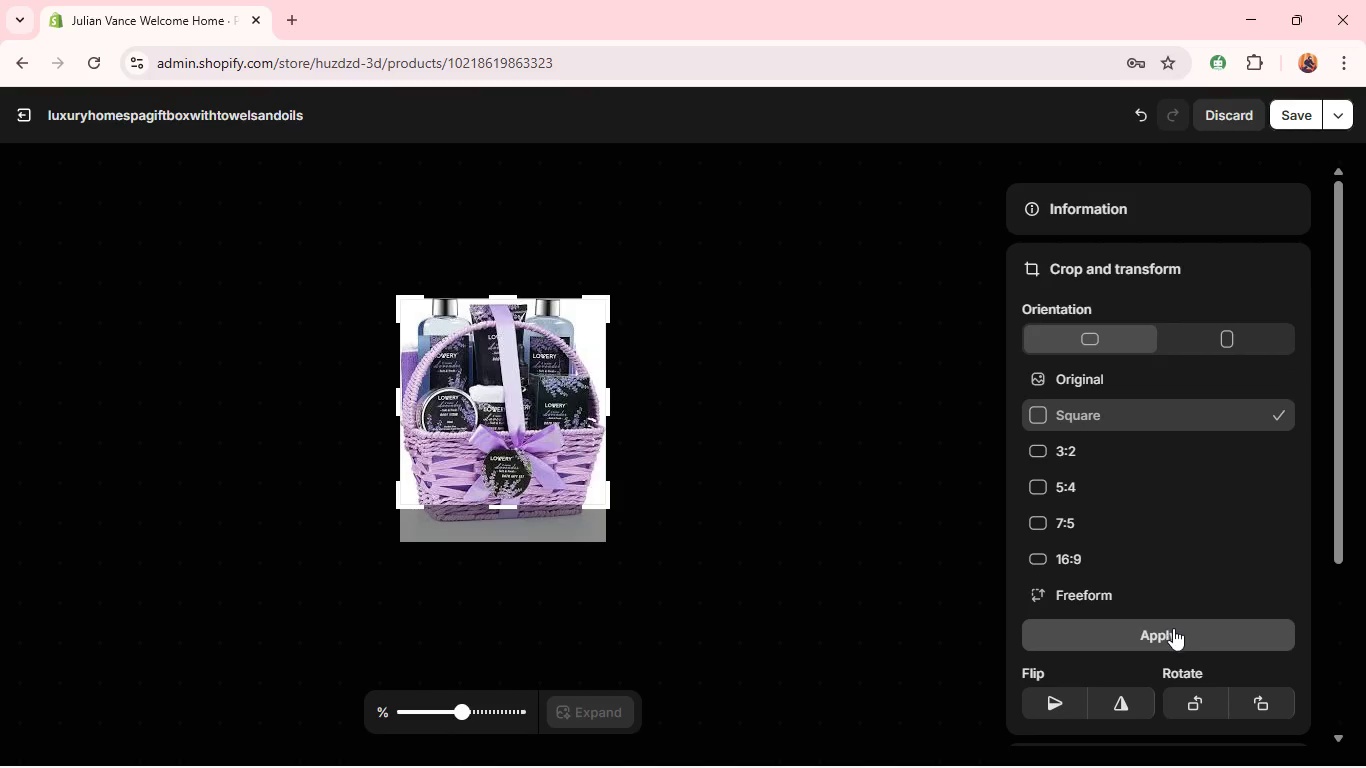 
left_click([1173, 628])
 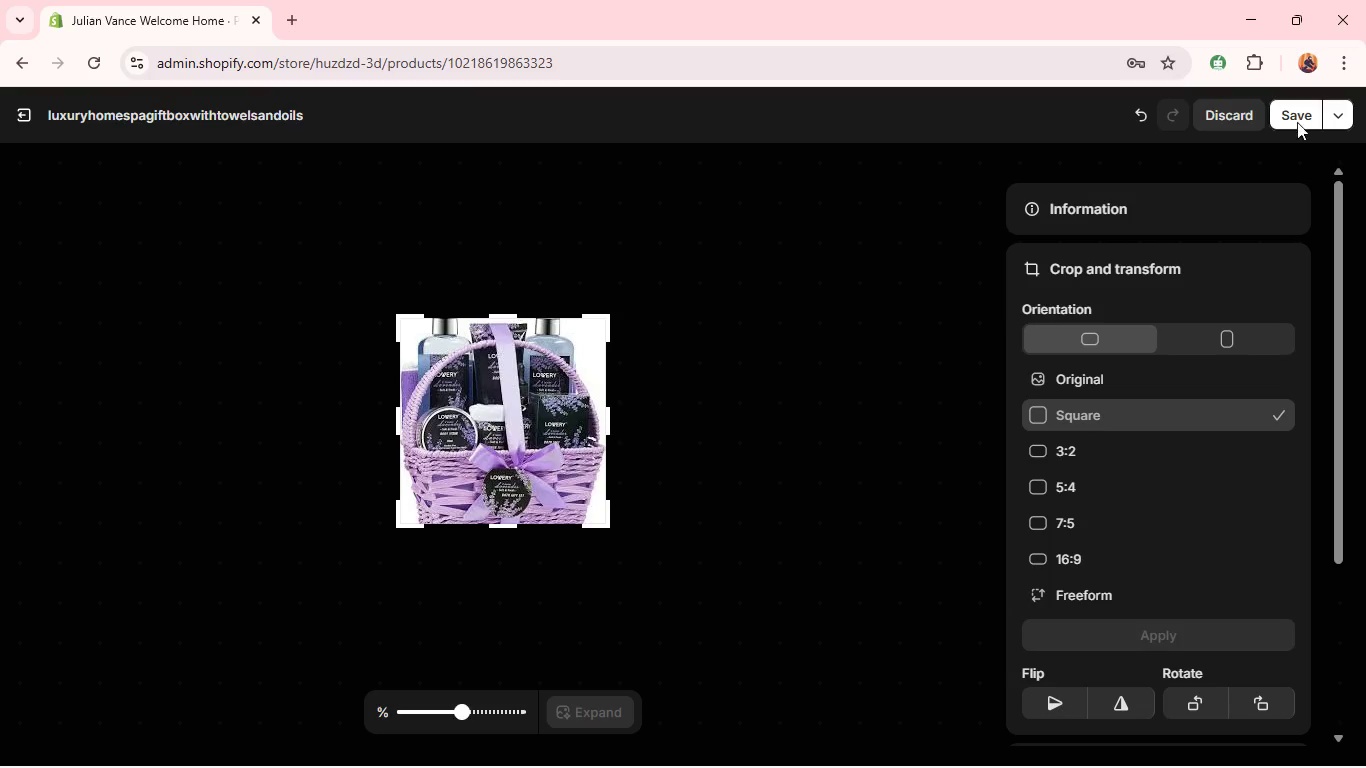 
left_click([1297, 125])
 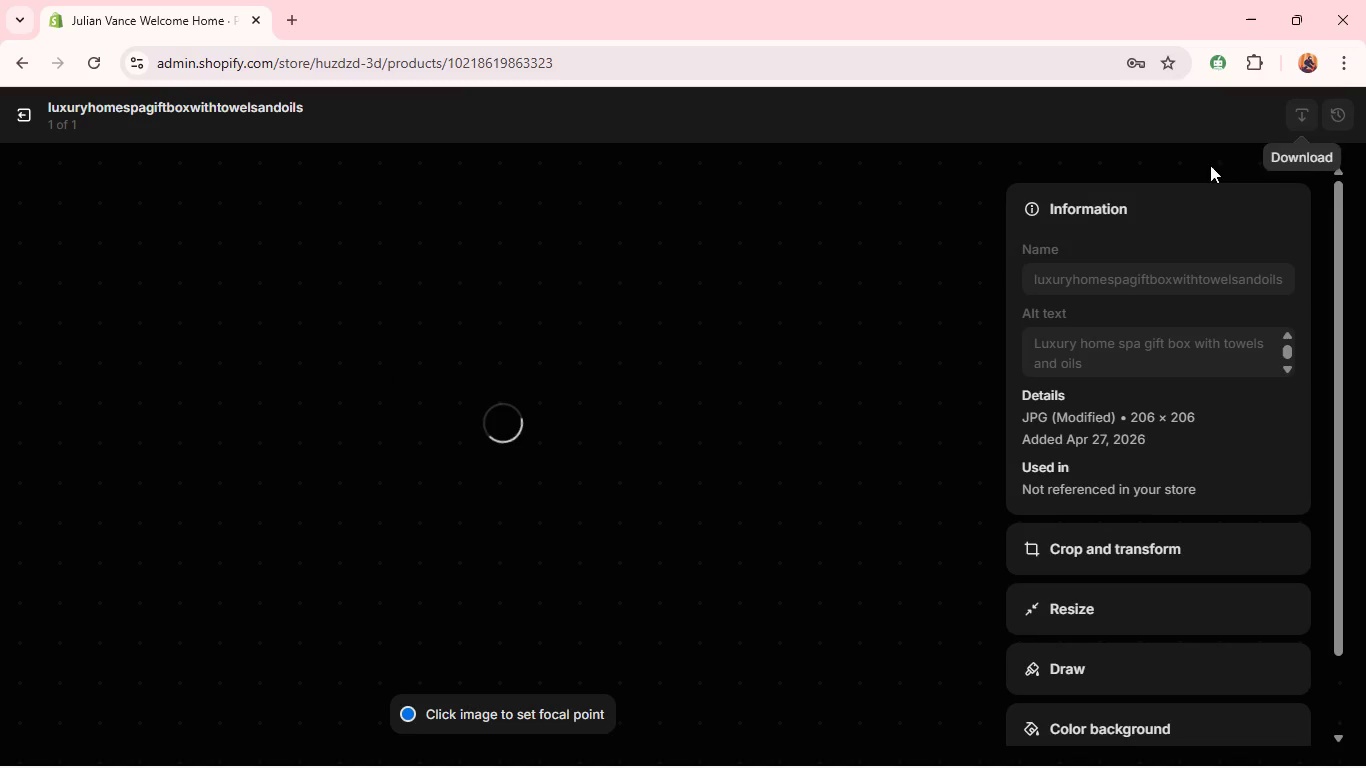 
wait(10.47)
 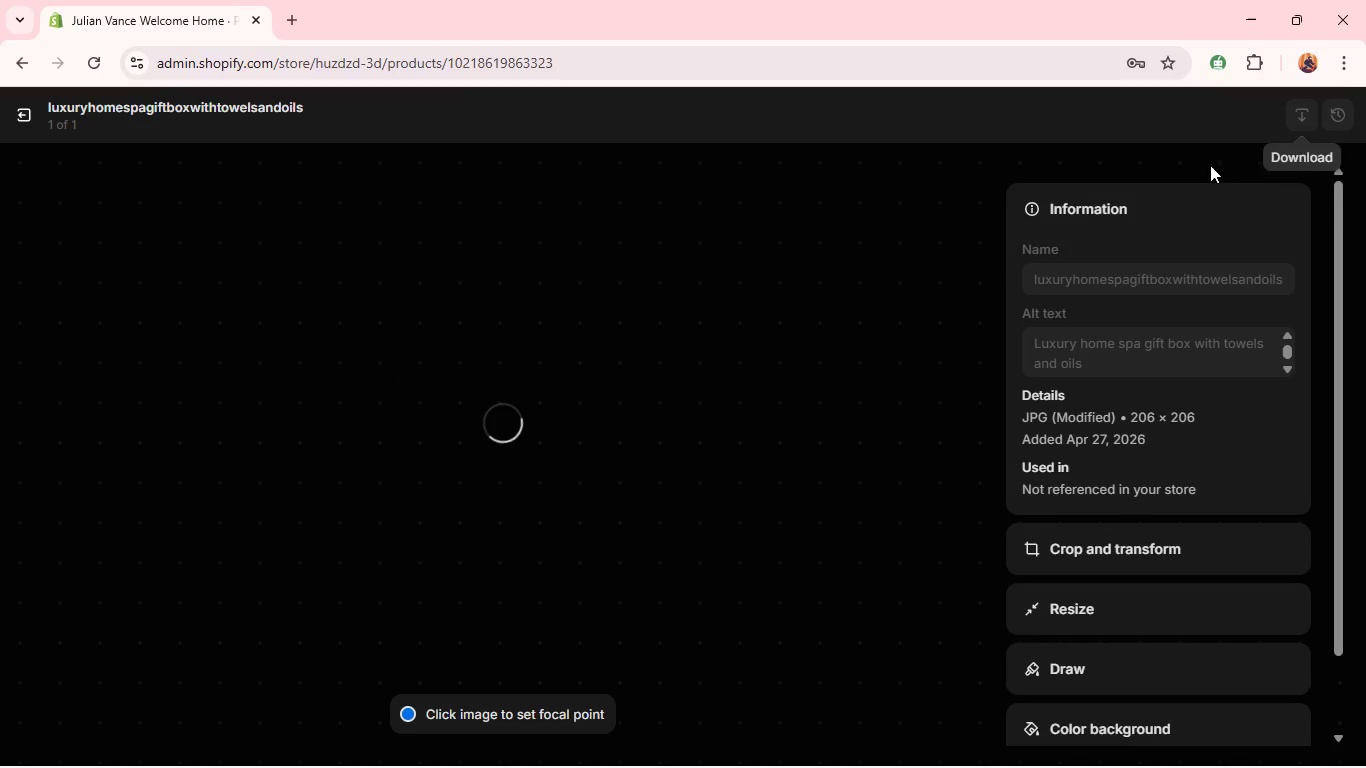 
left_click([8, 116])
 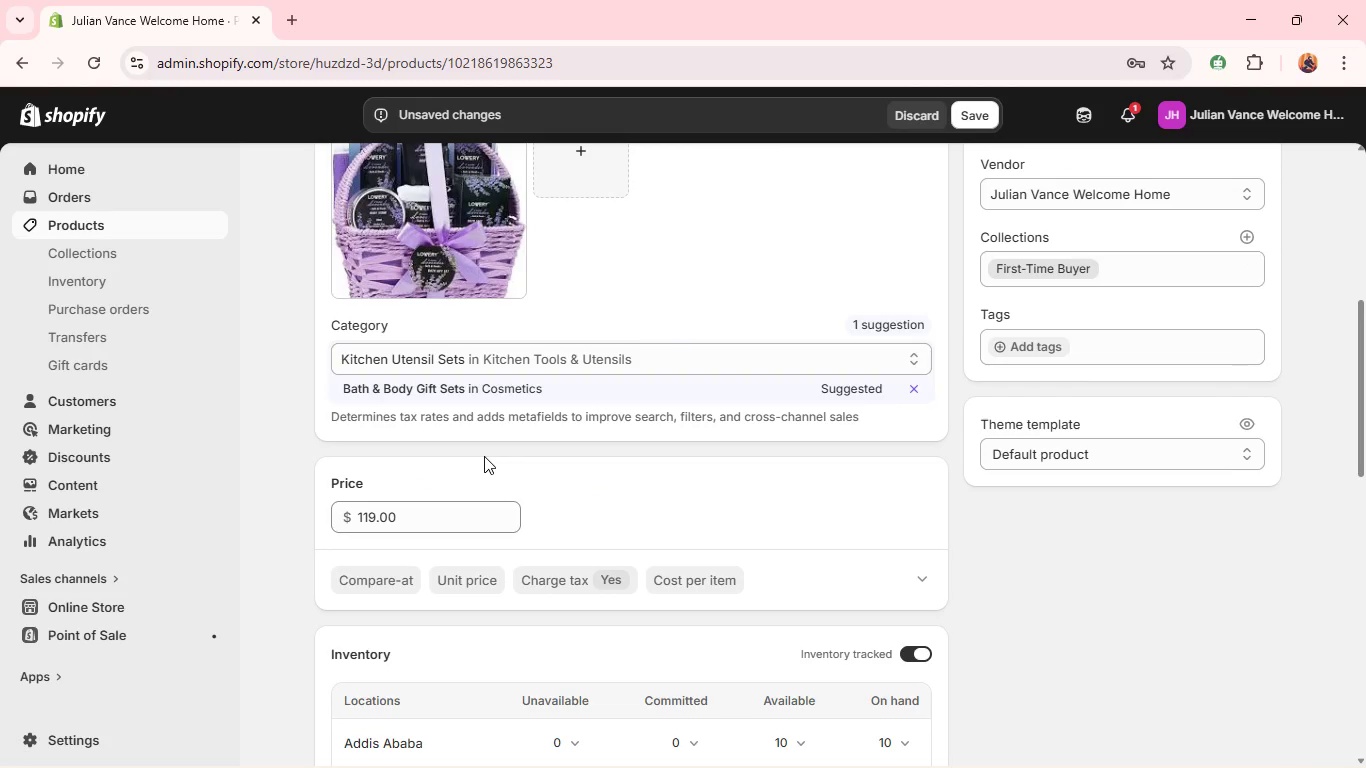 
wait(6.08)
 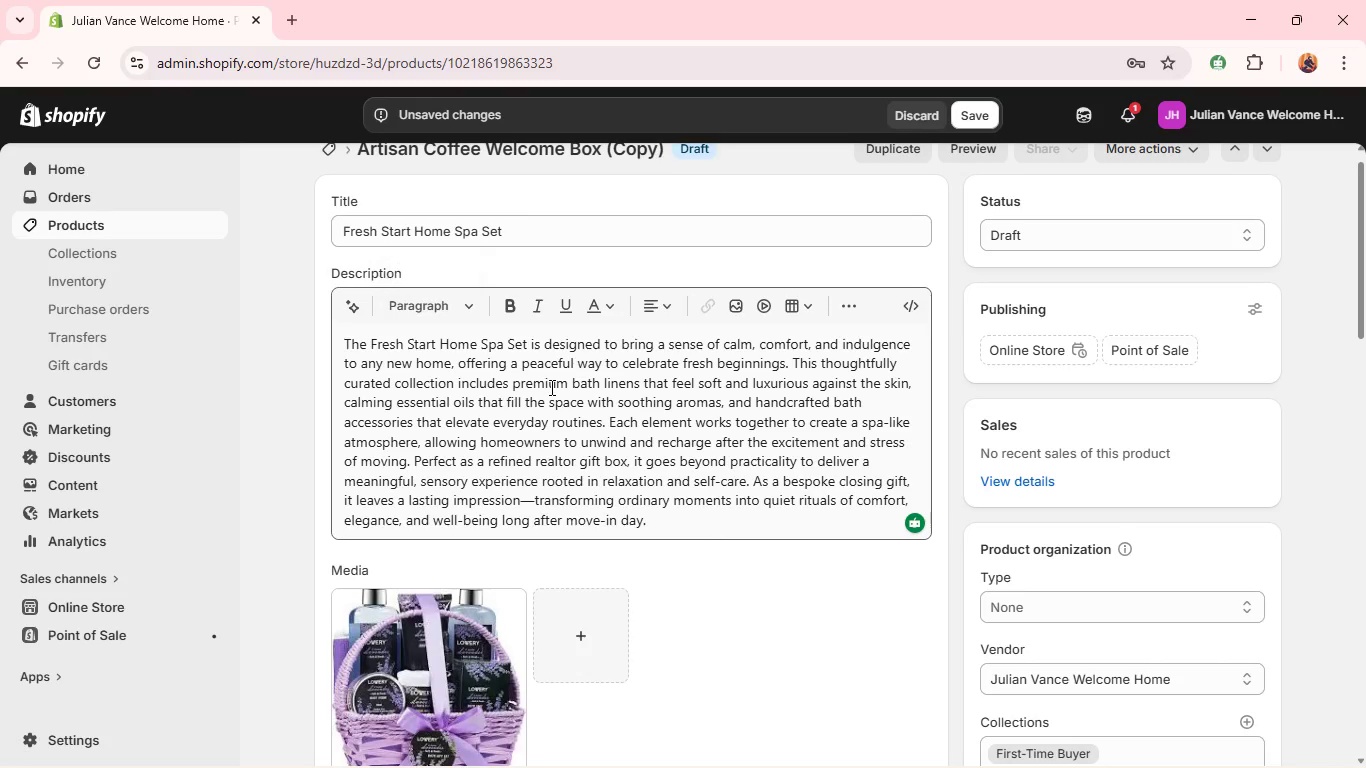 
double_click([371, 511])
 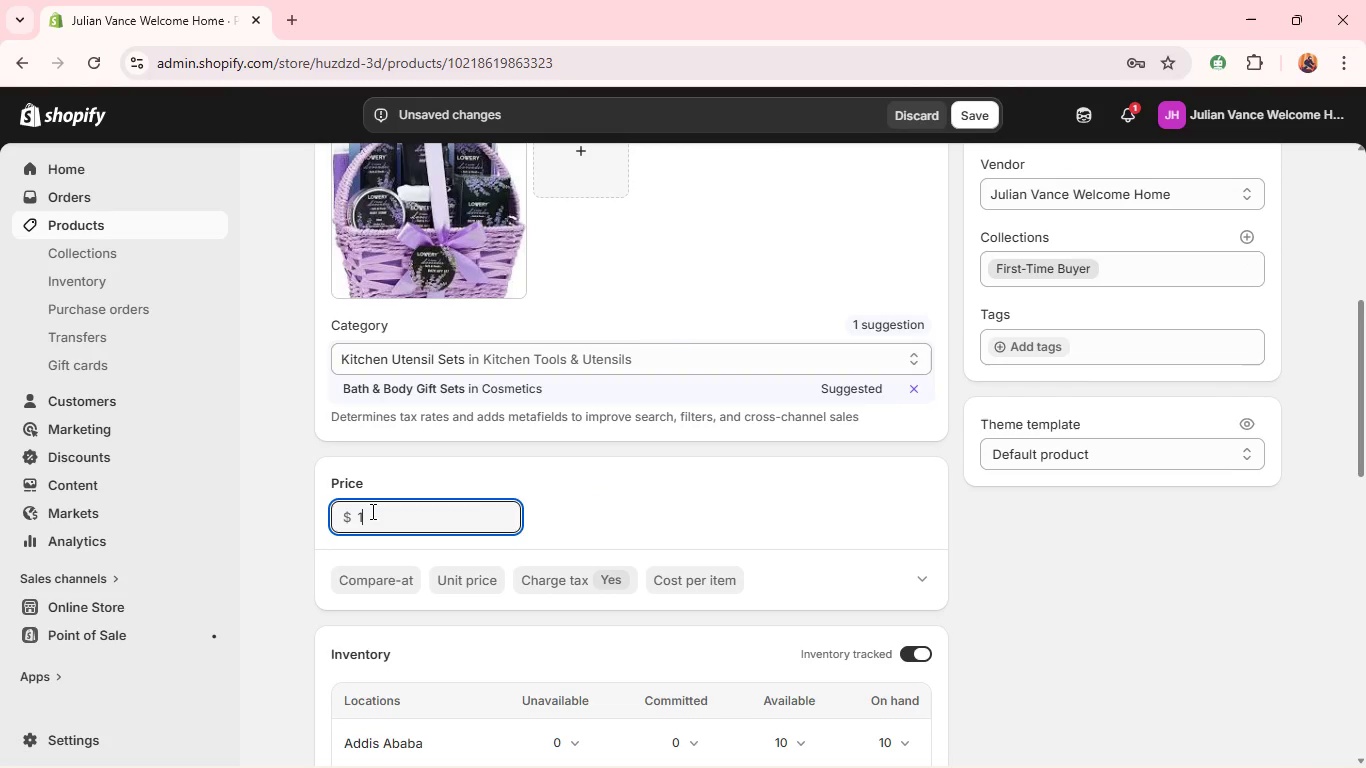 
type(159)
 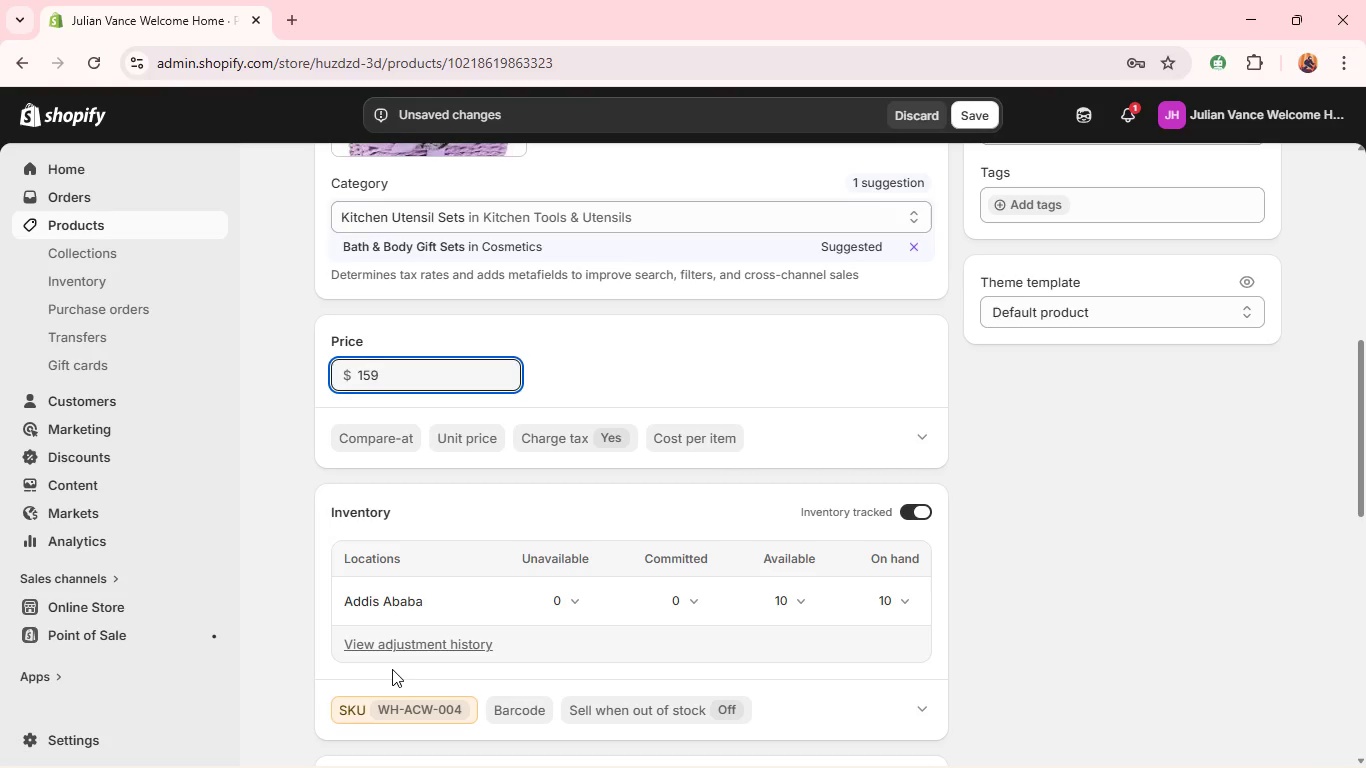 
left_click([393, 710])
 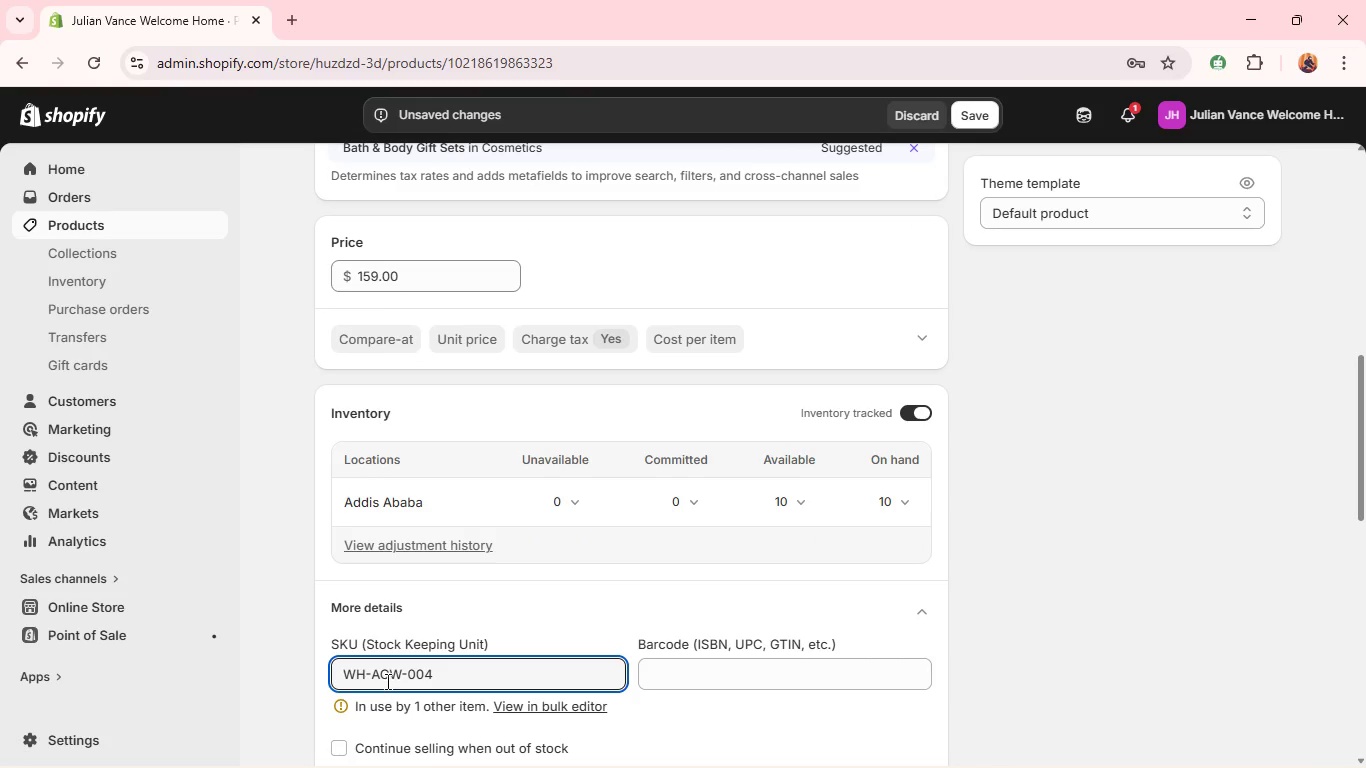 
double_click([386, 677])
 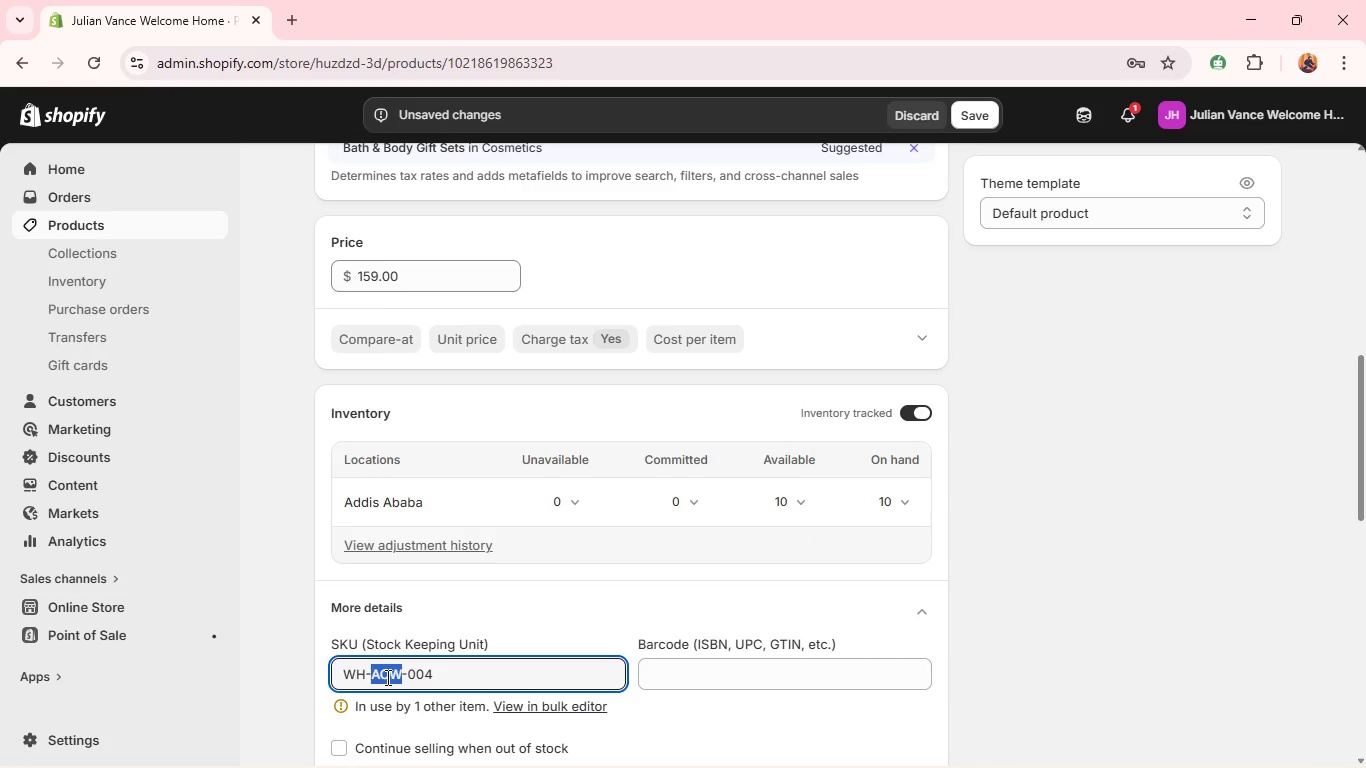 
type(FSS)
 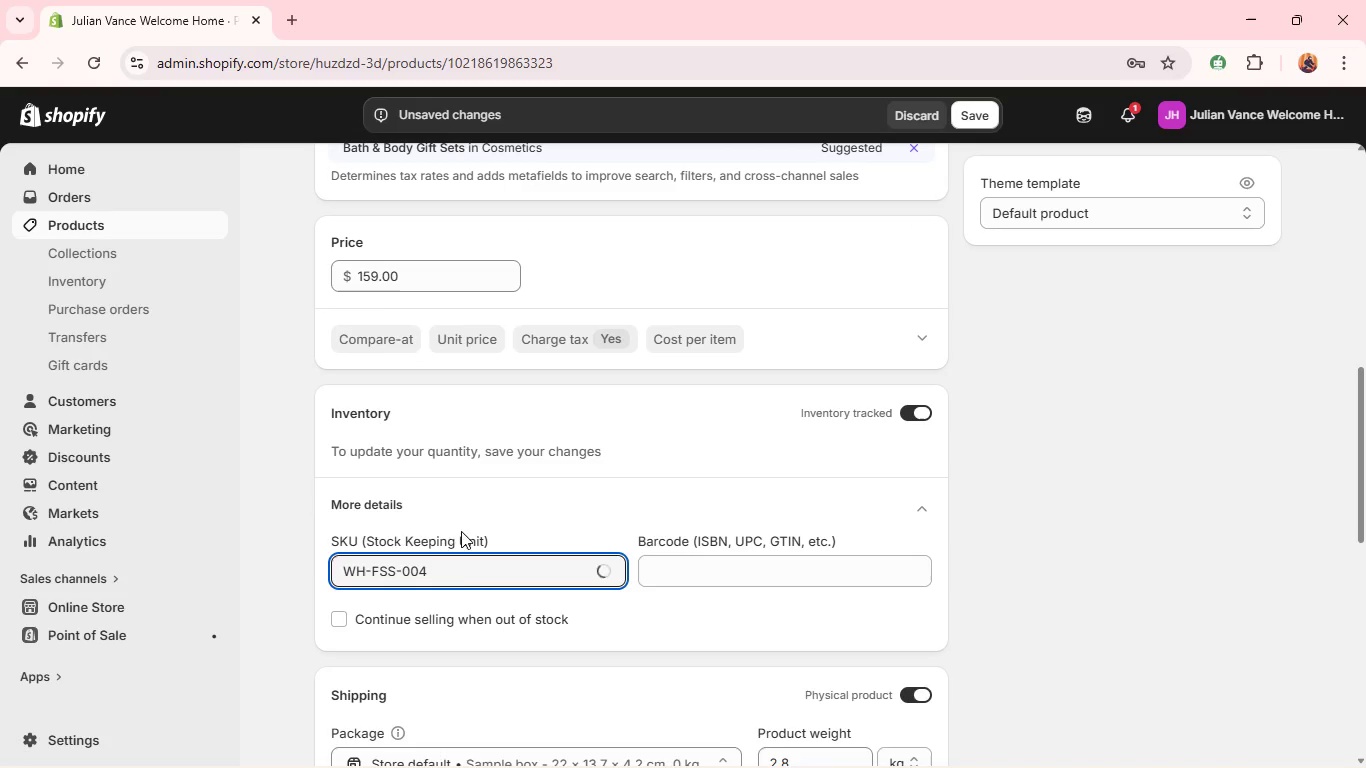 
left_click([454, 573])
 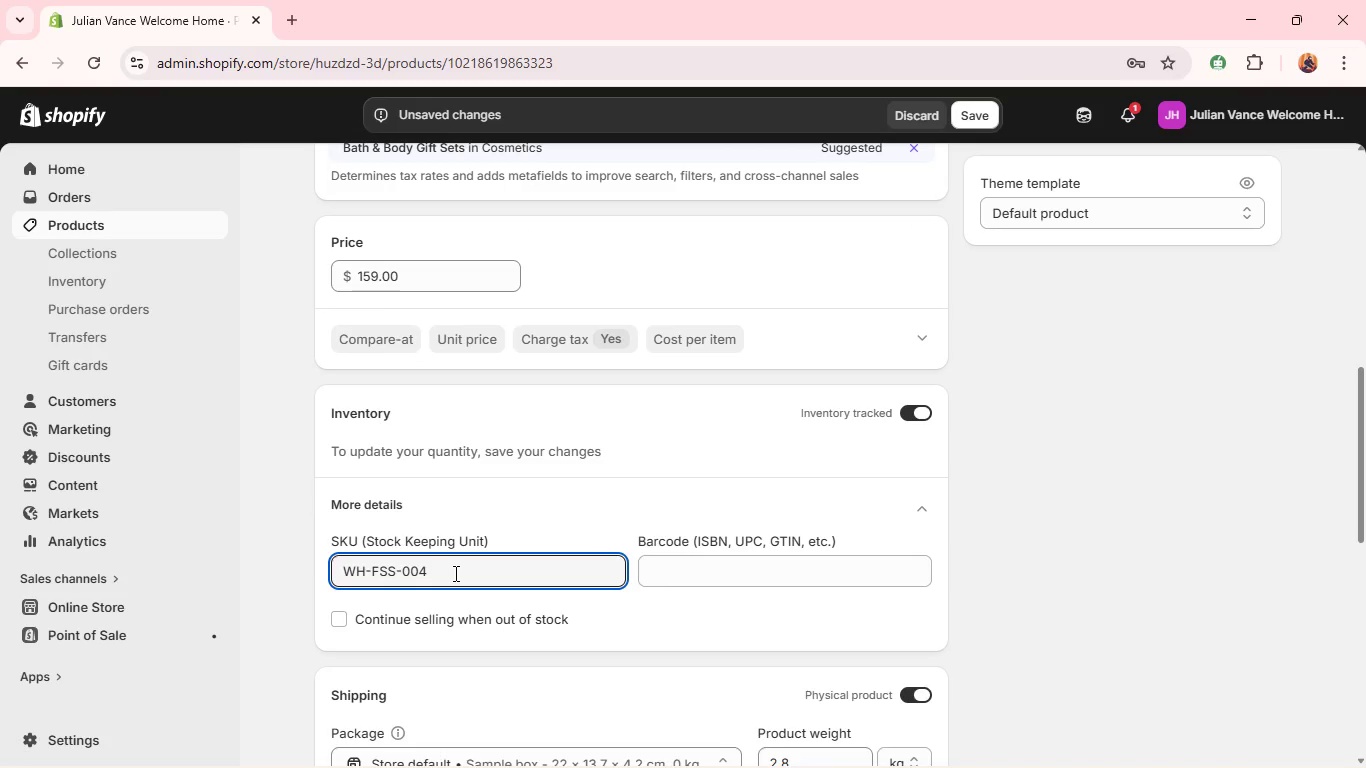 
key(Backspace)
 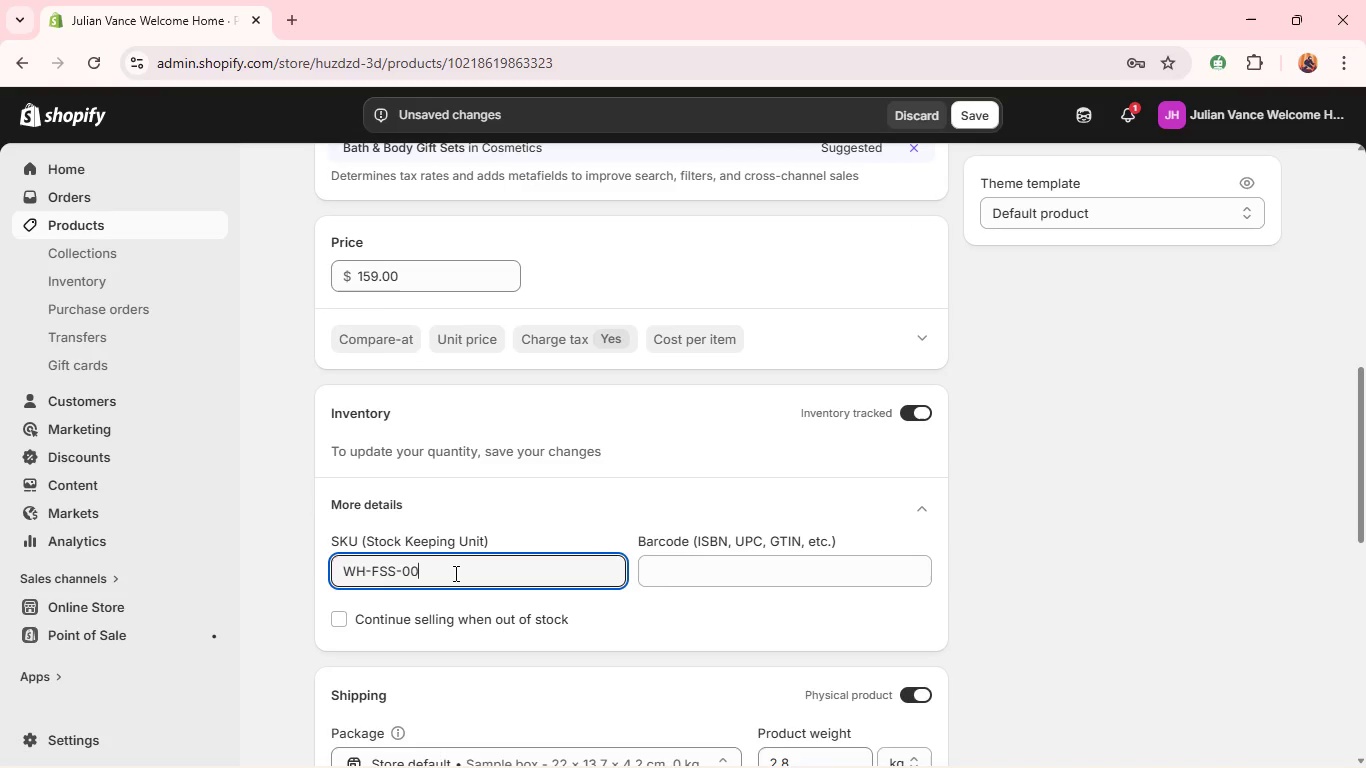 
key(5)
 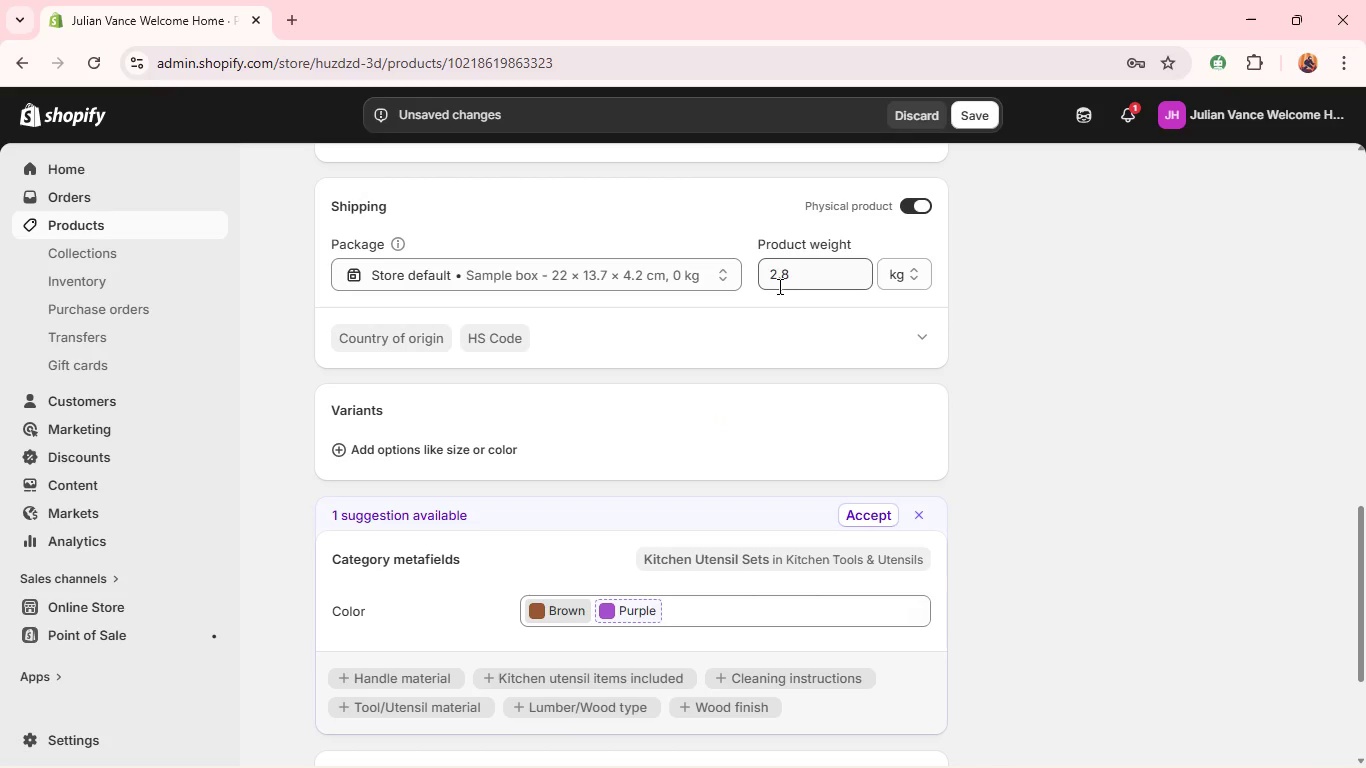 
double_click([779, 278])
 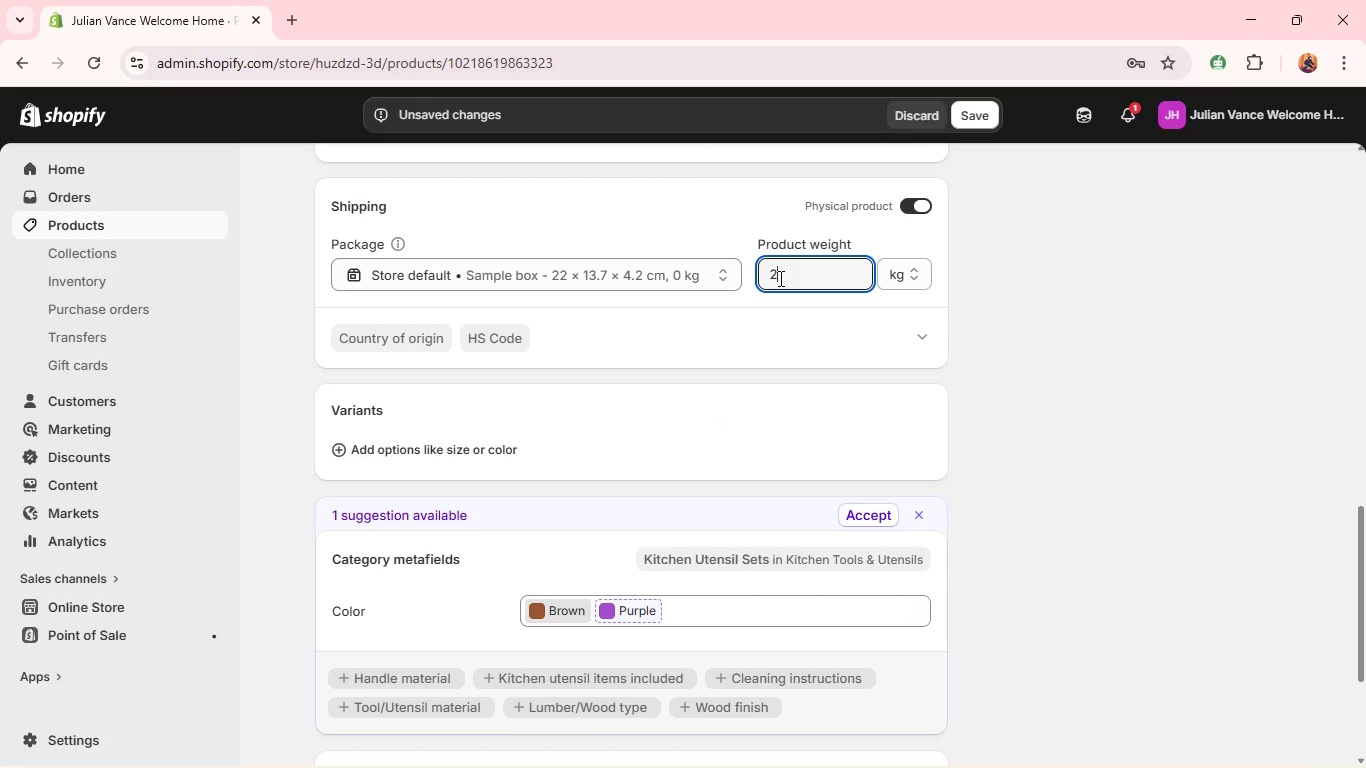 
key(2)
 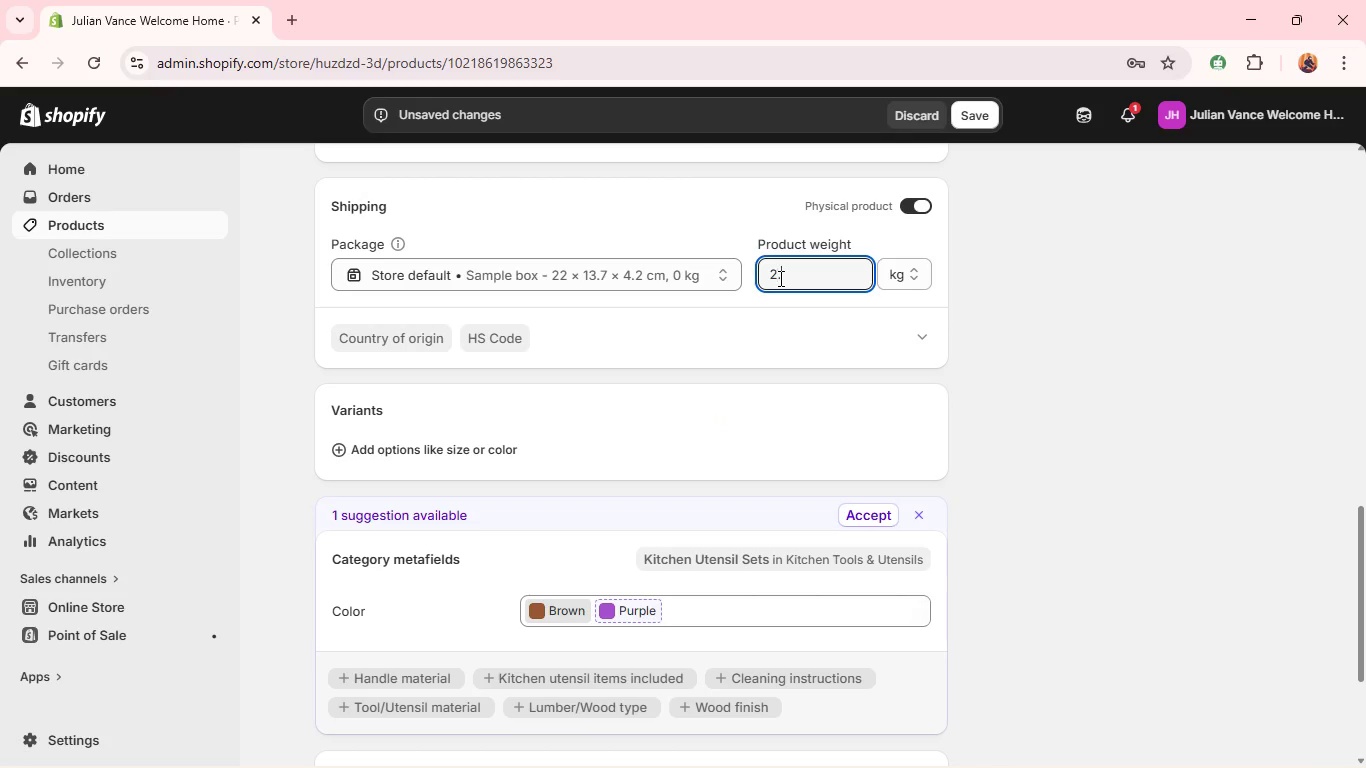 
key(Period)
 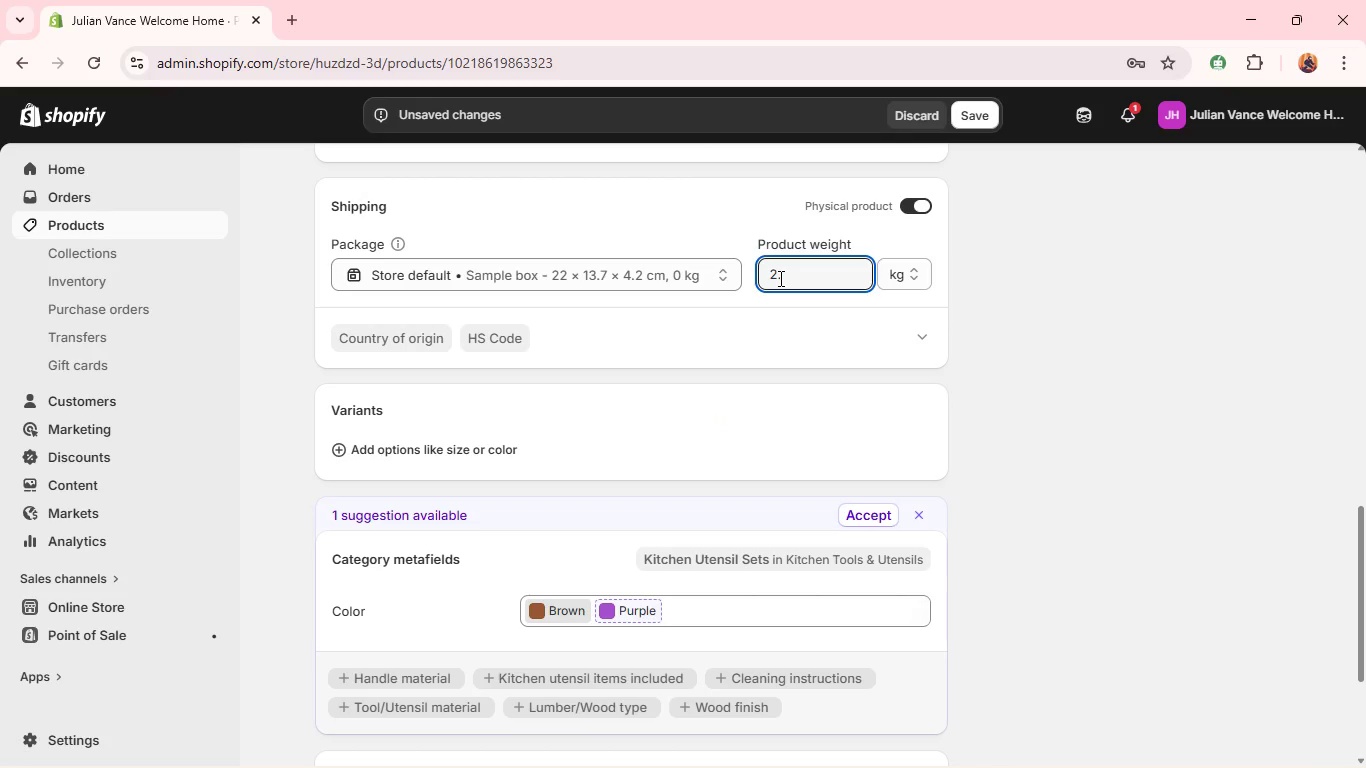 
key(6)
 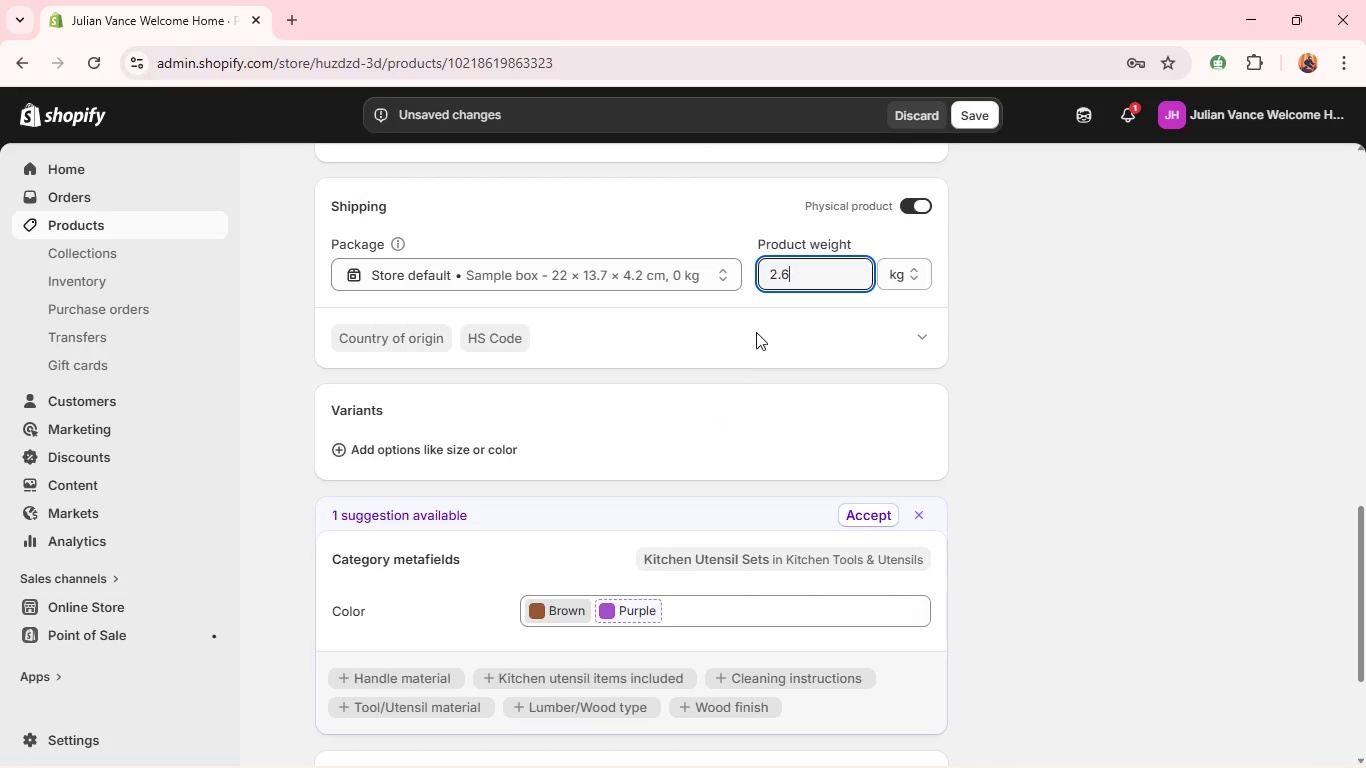 
mouse_move([761, 396])
 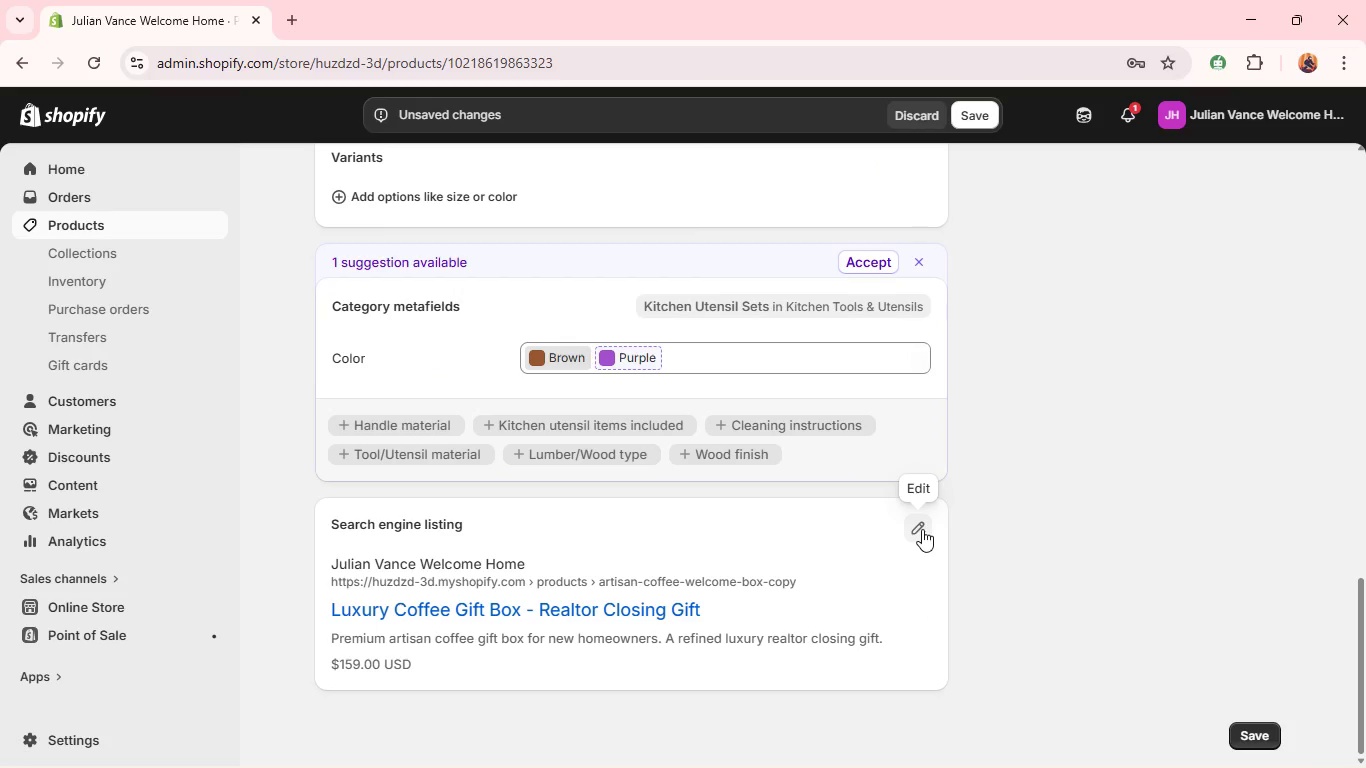 
left_click([922, 529])
 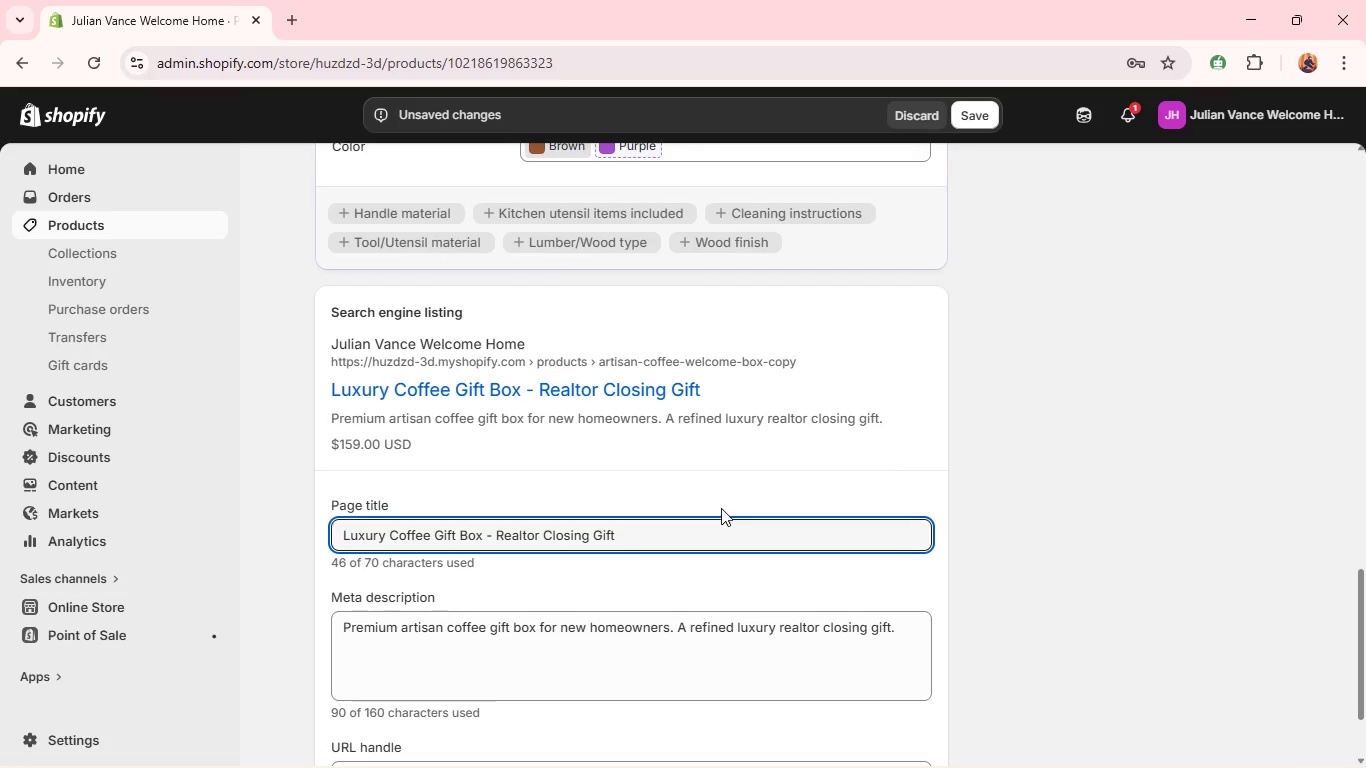 
double_click([663, 546])
 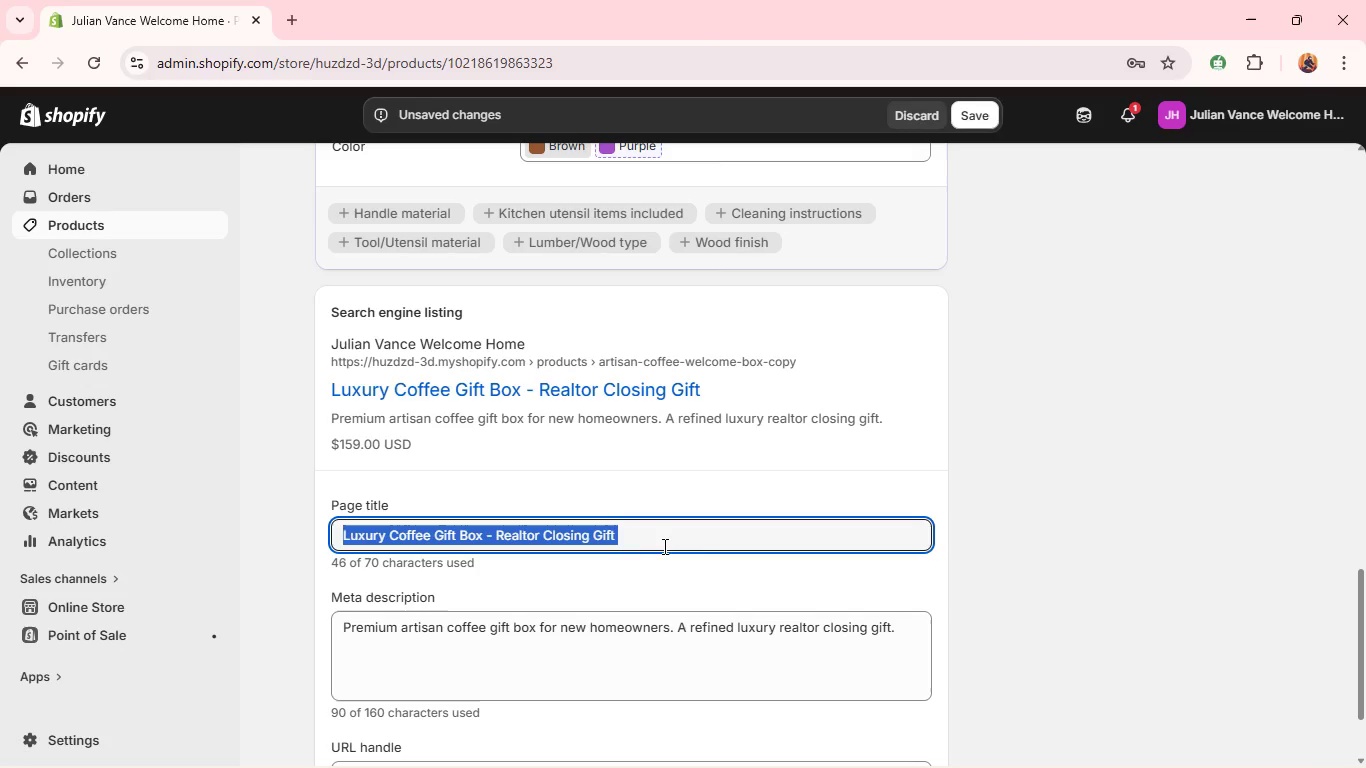 
triple_click([663, 546])
 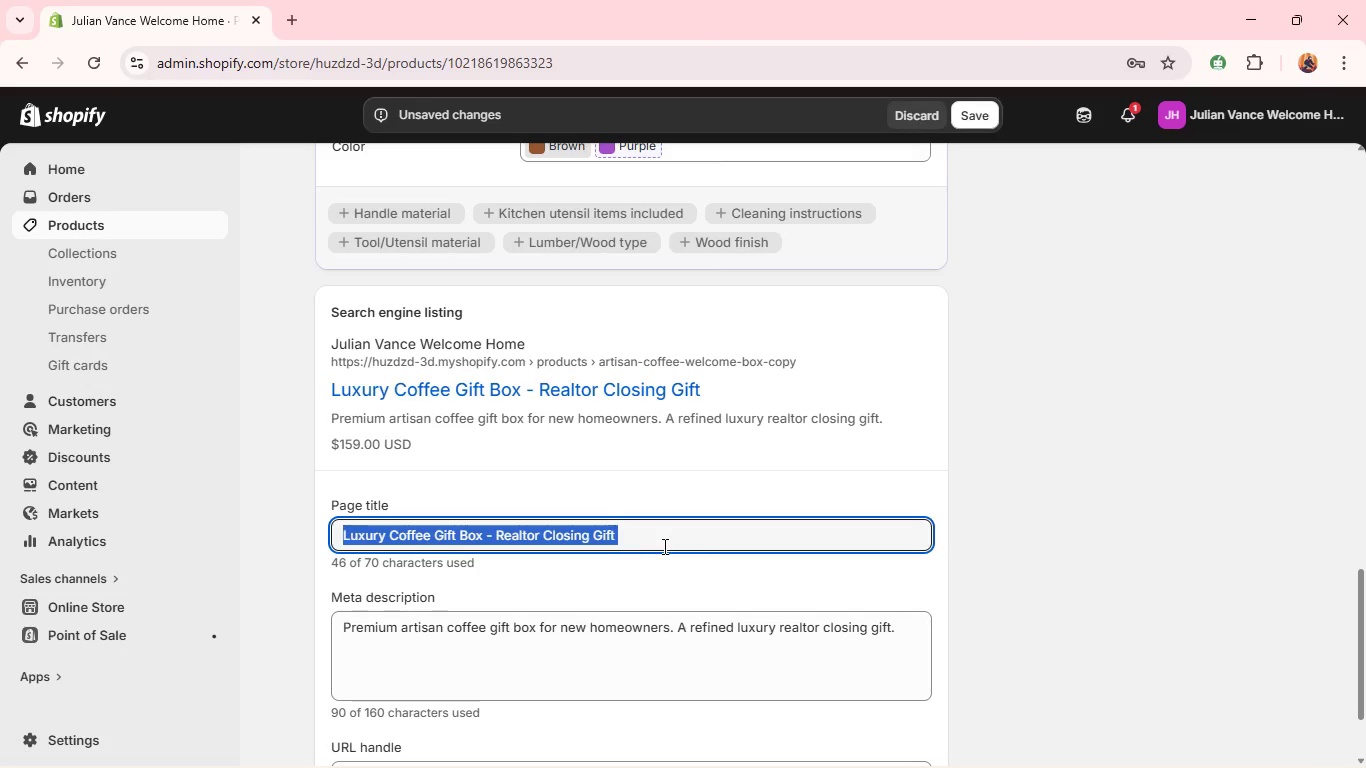 
type(Luxury Spa Gift Box = Realtor Closing Gift )
 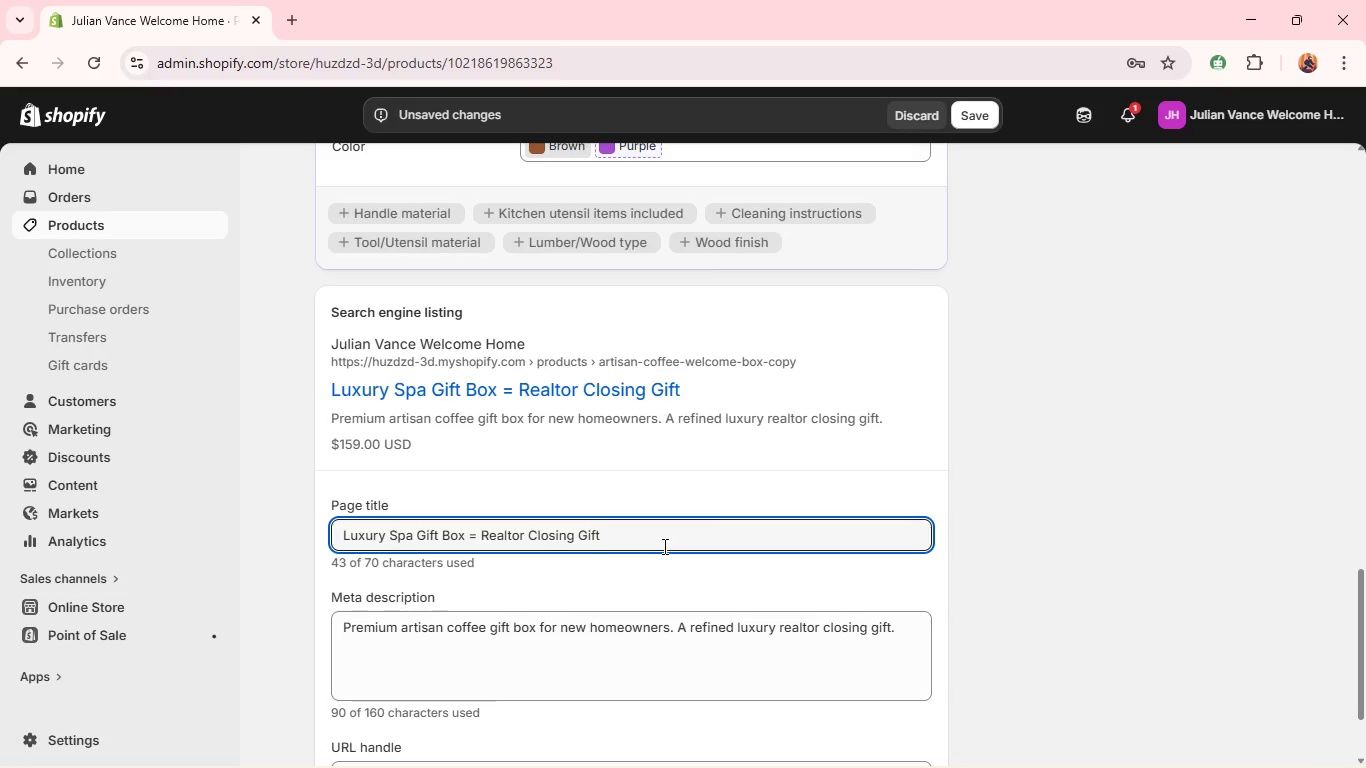 
key(Control+A)
 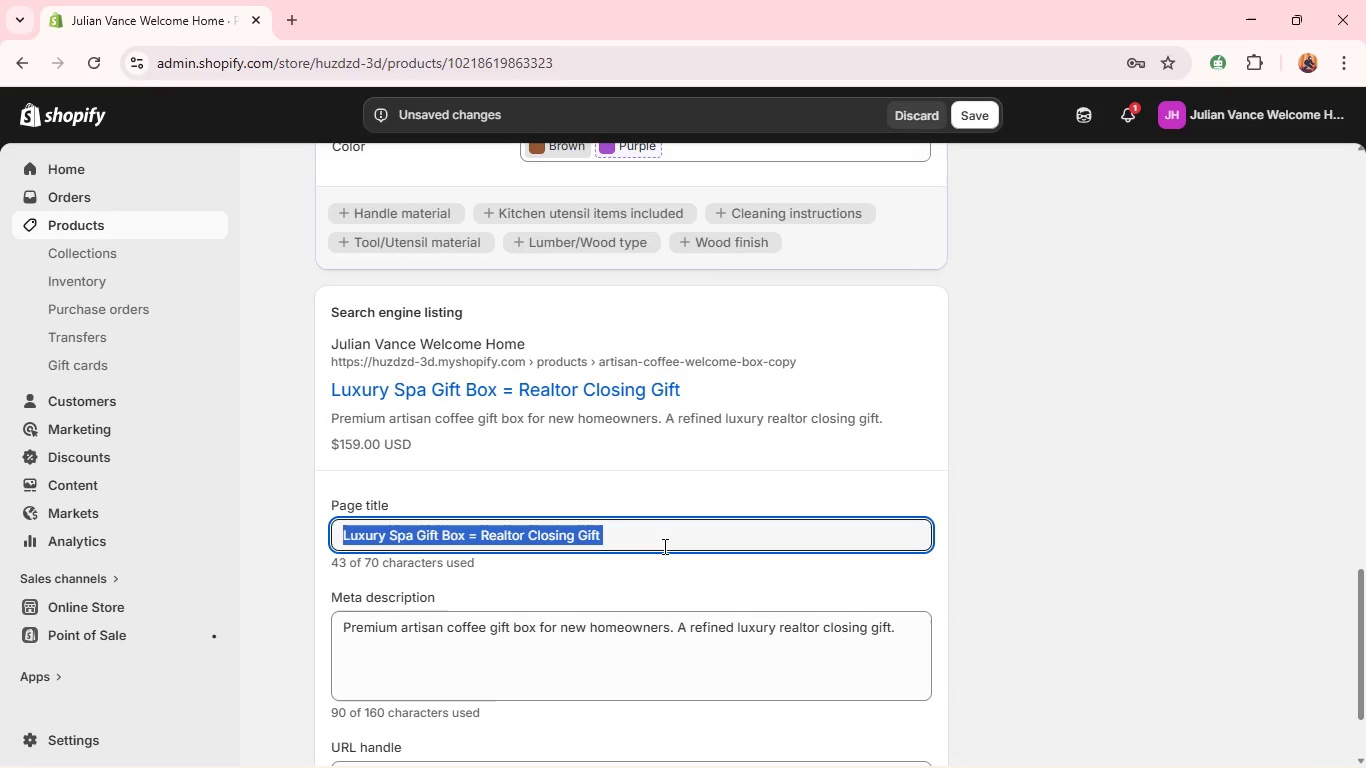 
key(Control+C)
 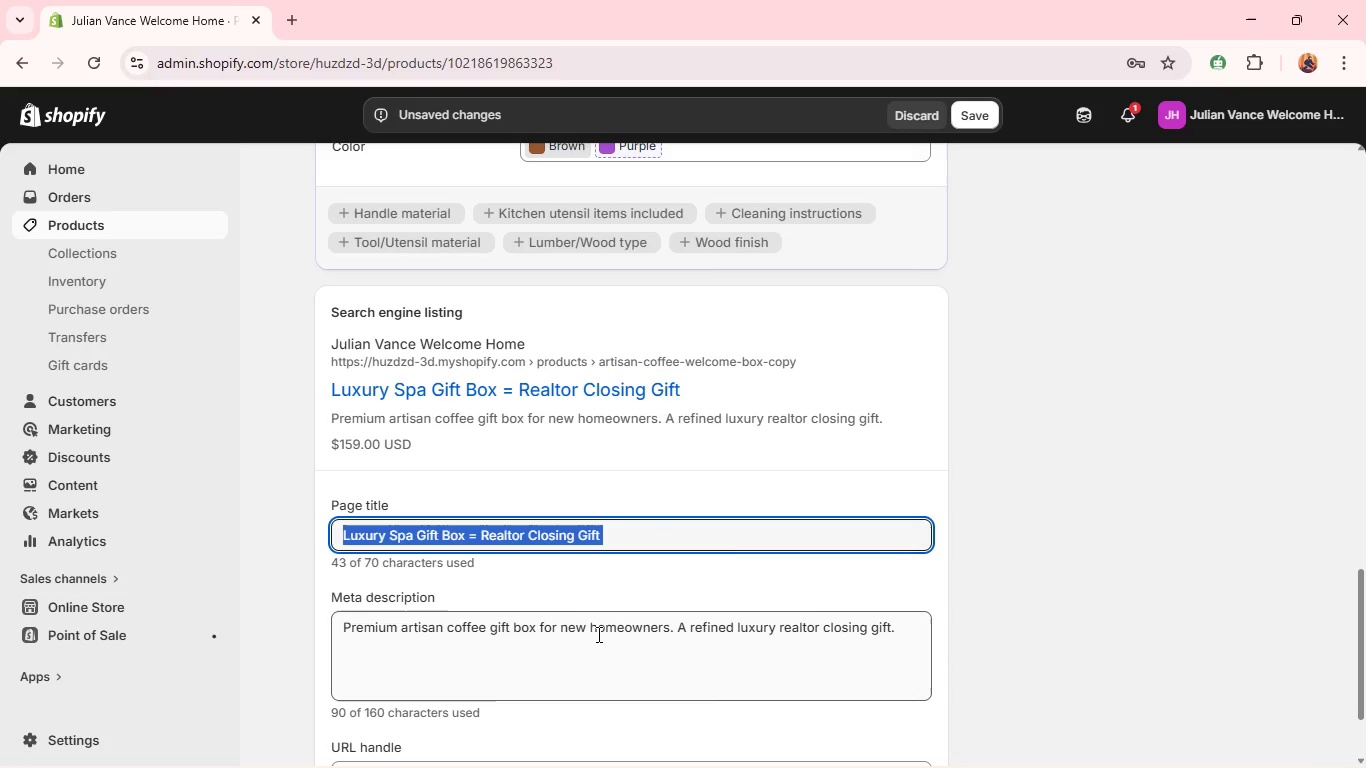 
left_click([597, 634])
 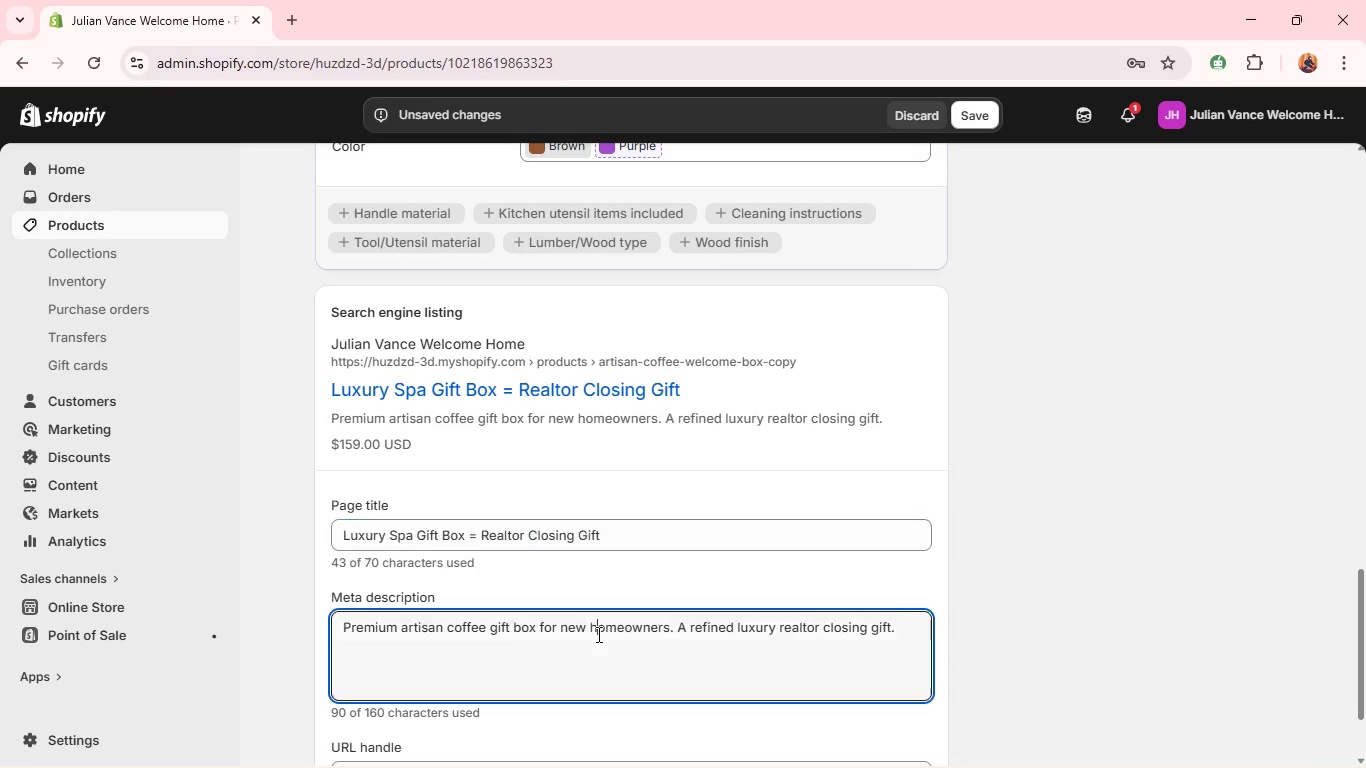 
key(Control+A)
 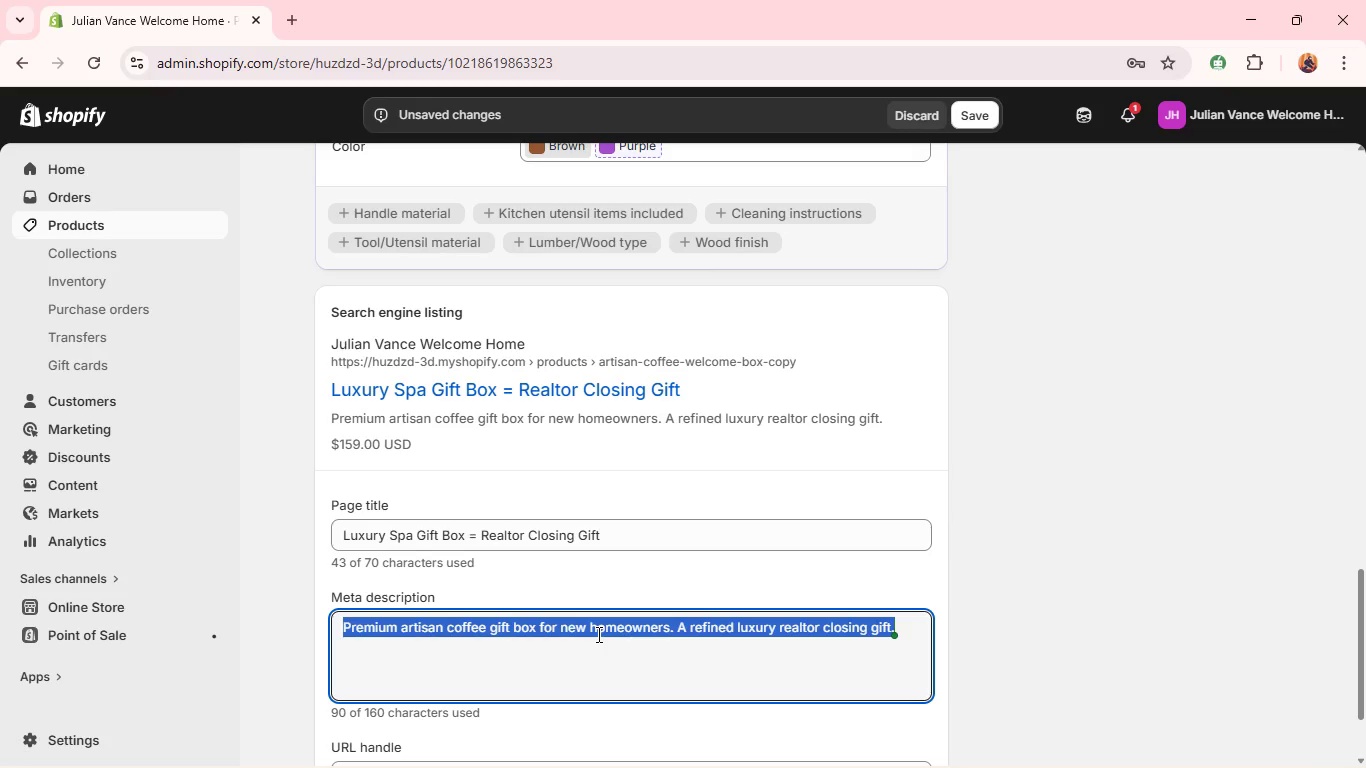 
key(Control+V)
 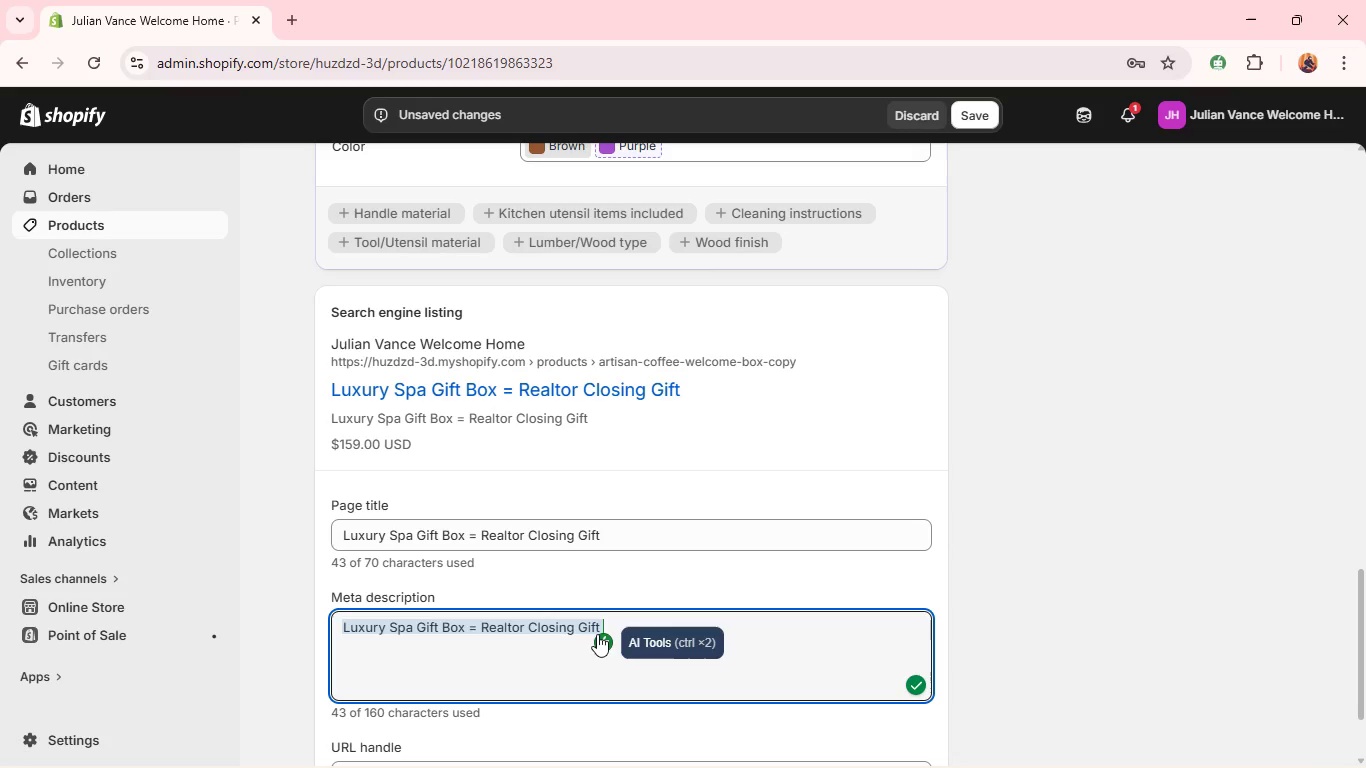 
key(Control+A)
 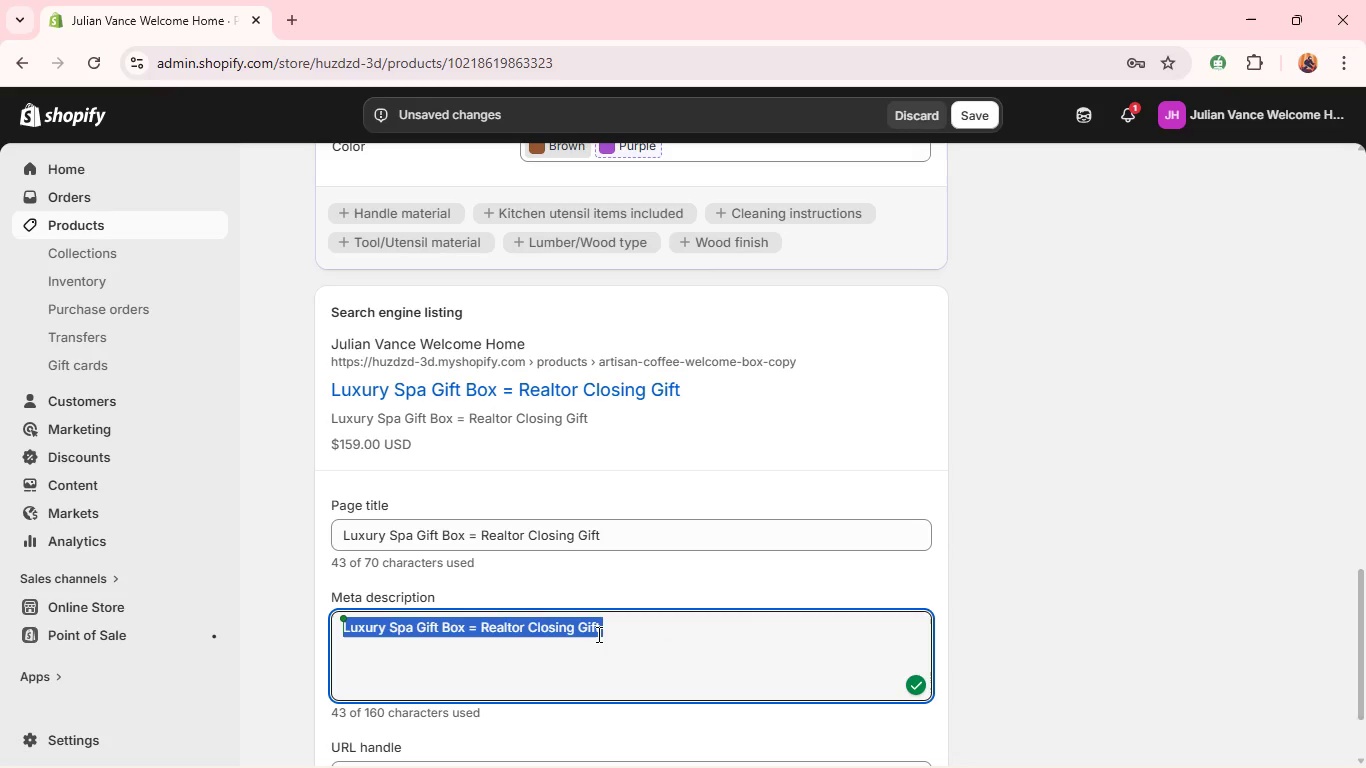 
type(A bespoke homeowner spa gift set designed as a luxury closing gift for relaxation a)
key(Backspace)
 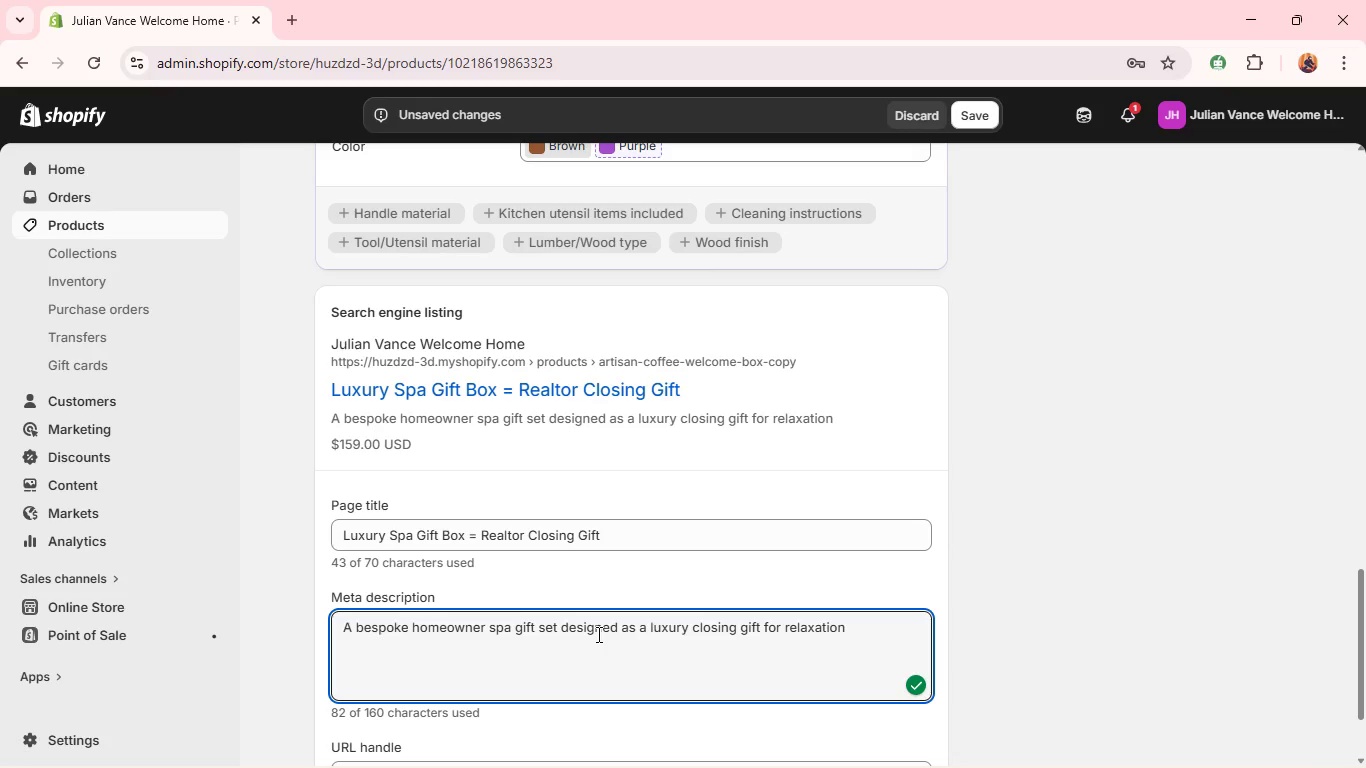 
type(and comforst)
key(Backspace)
key(Backspace)
type(t/[Home].)
key(Backspace)
 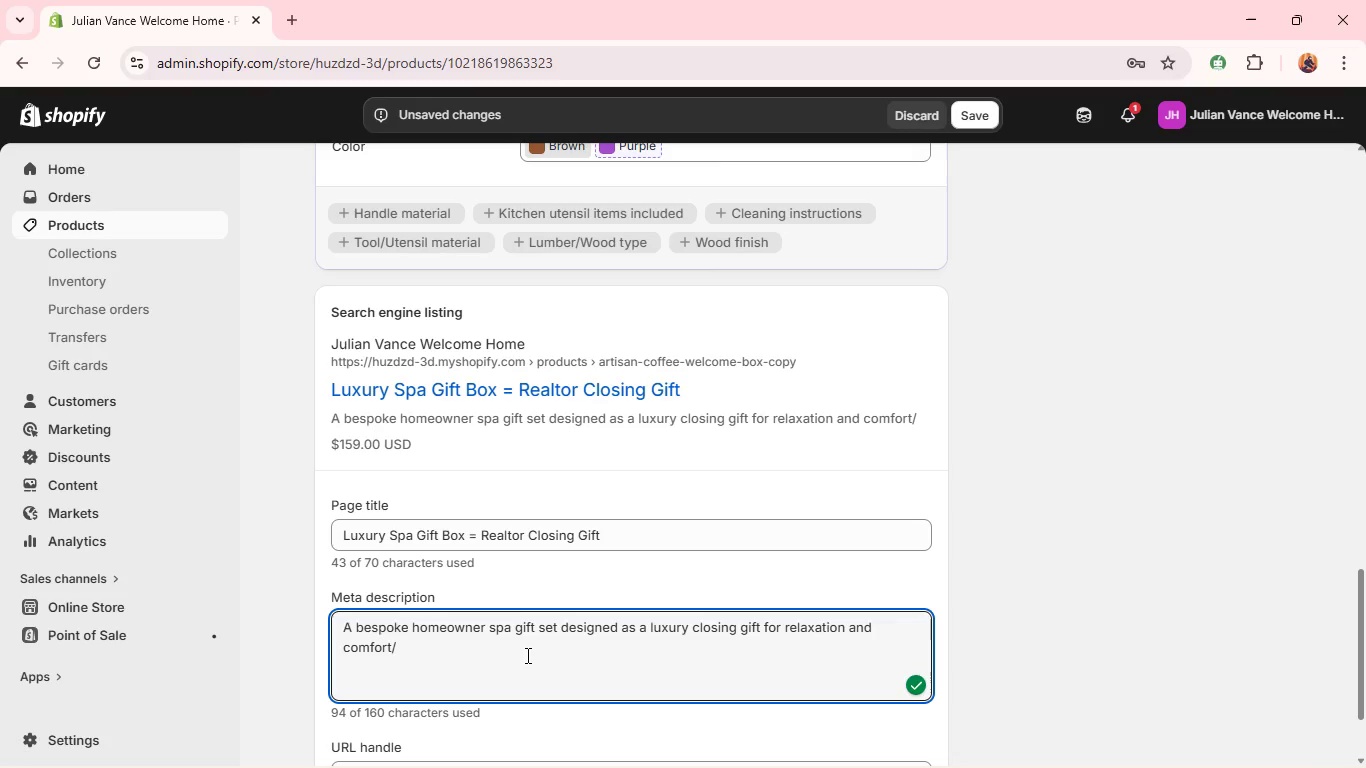 
left_click([526, 655])
 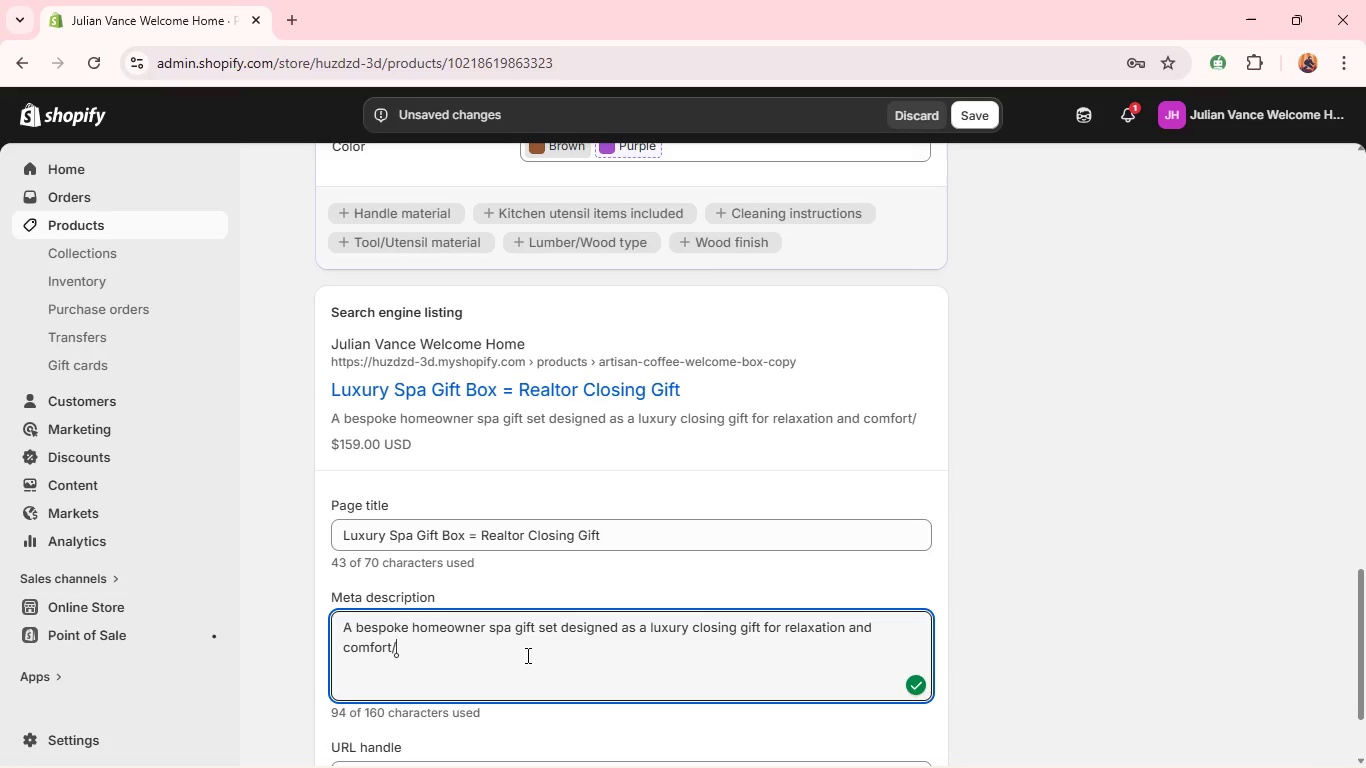 
key(Backspace)
 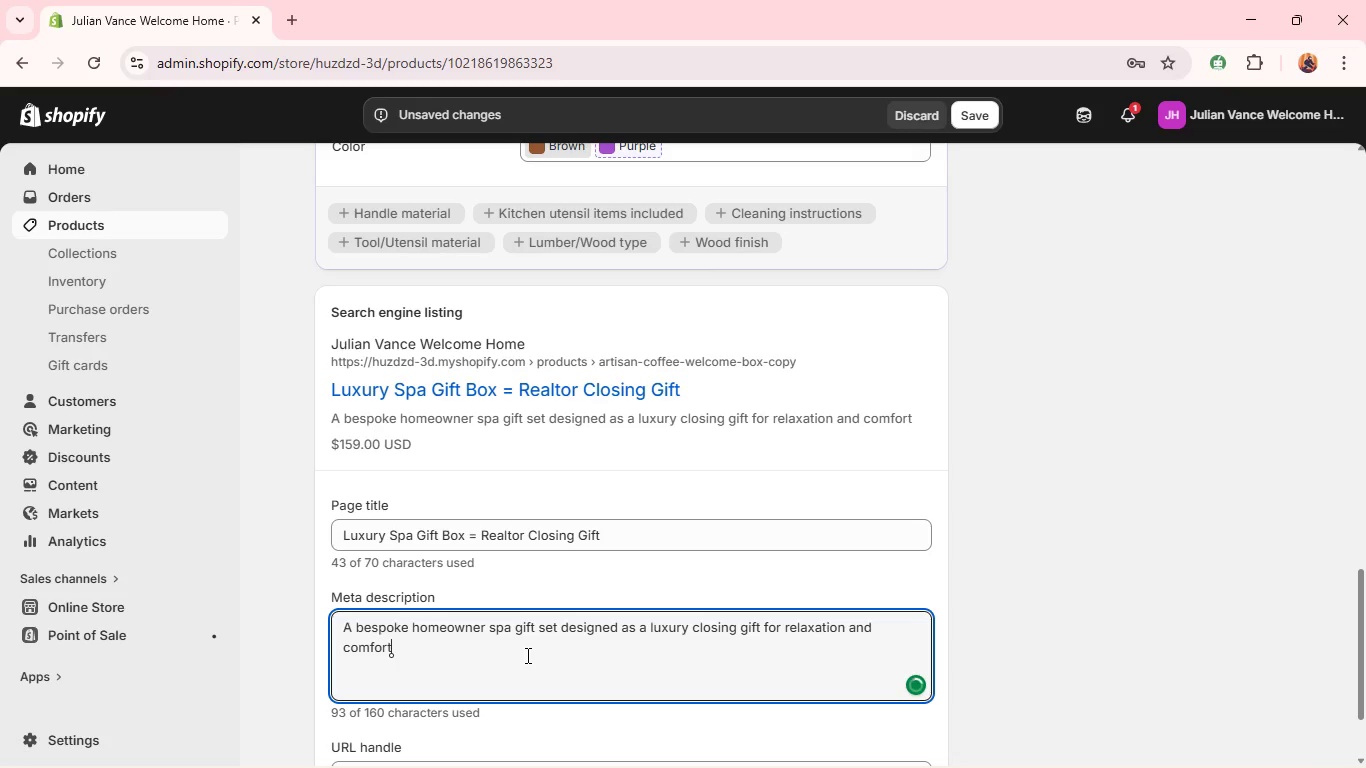 
key(Period)
 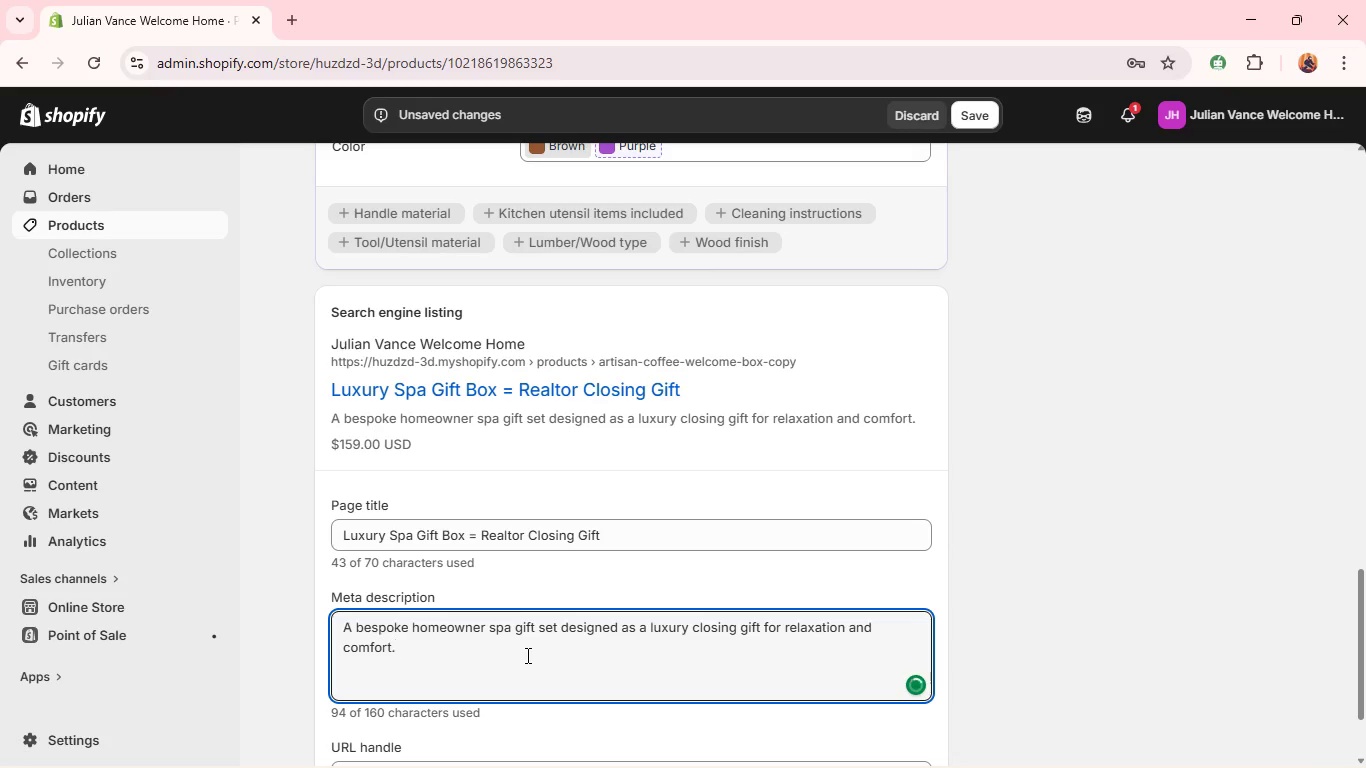 
key(Space)
 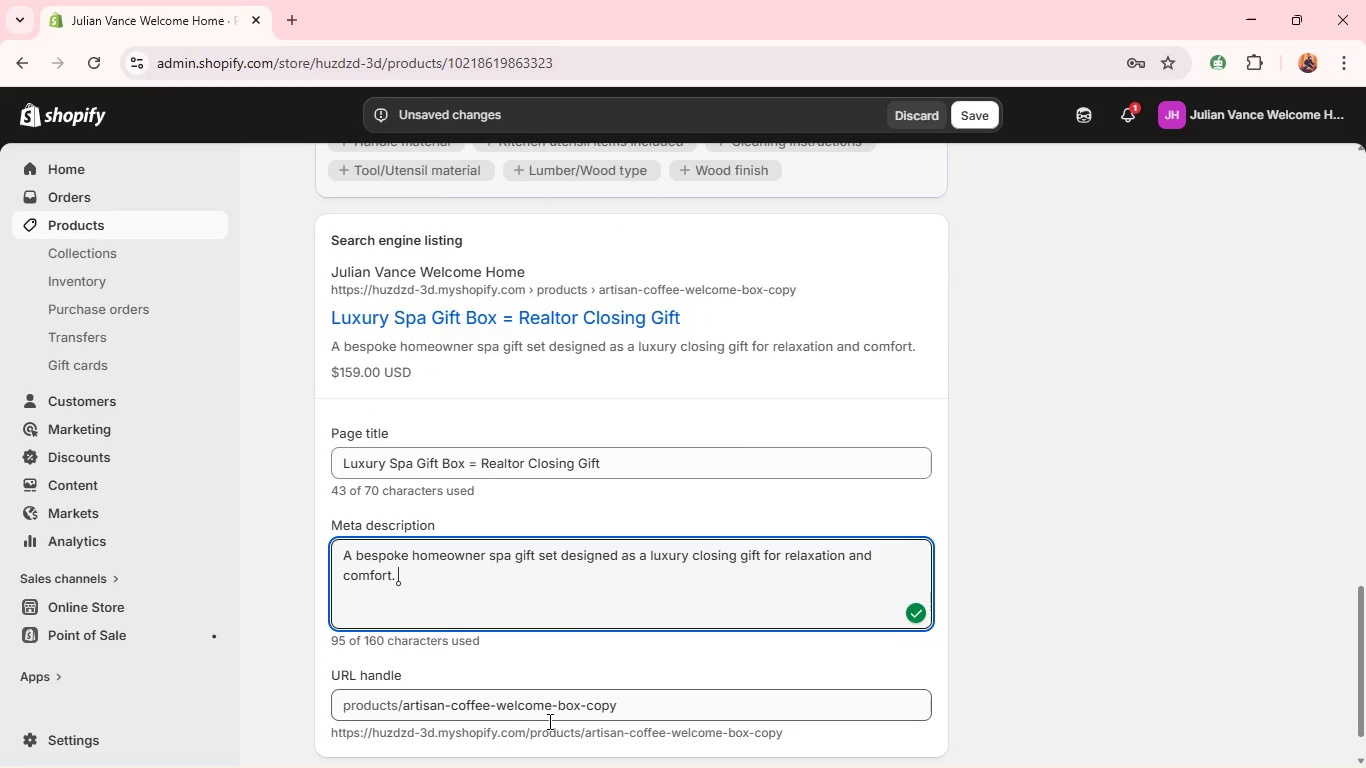 
double_click([548, 721])
 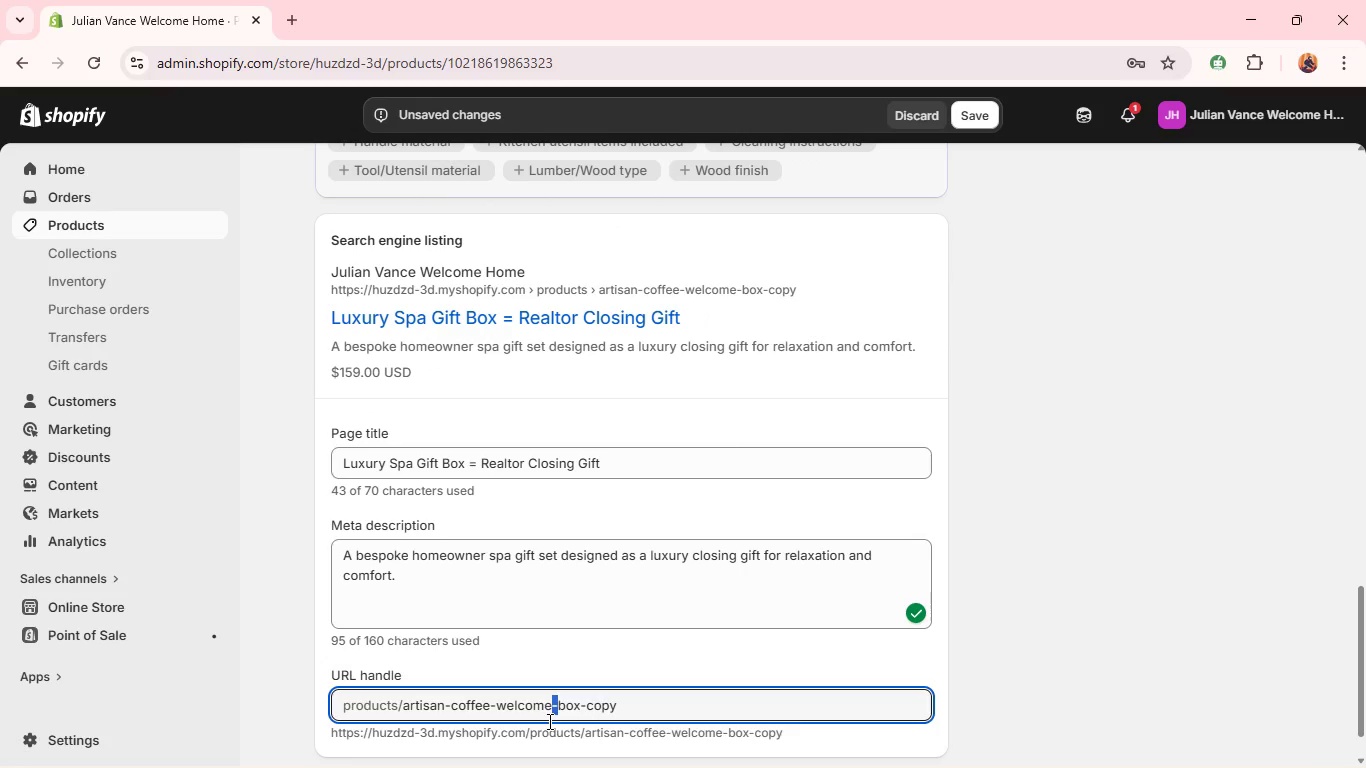 
triple_click([548, 721])
 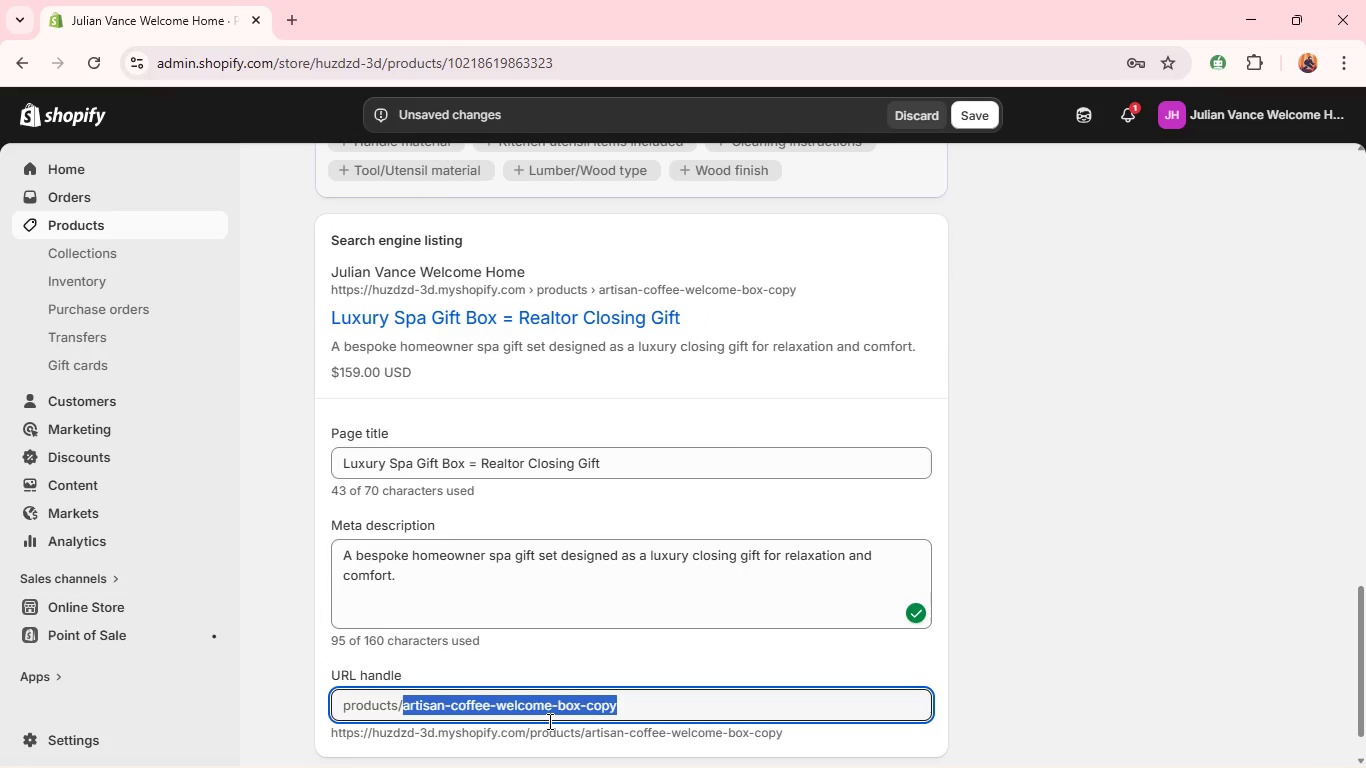 
key(Backspace)
 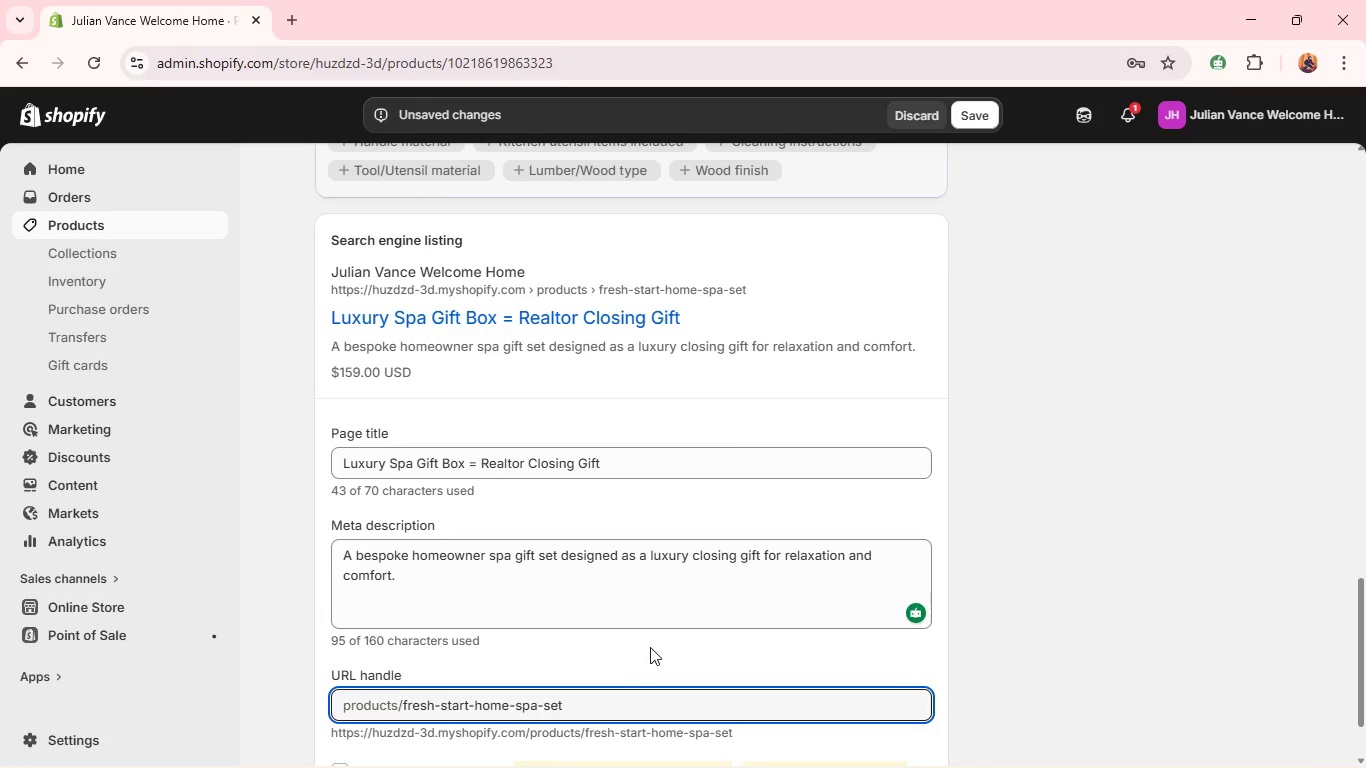 
left_click([650, 647])
 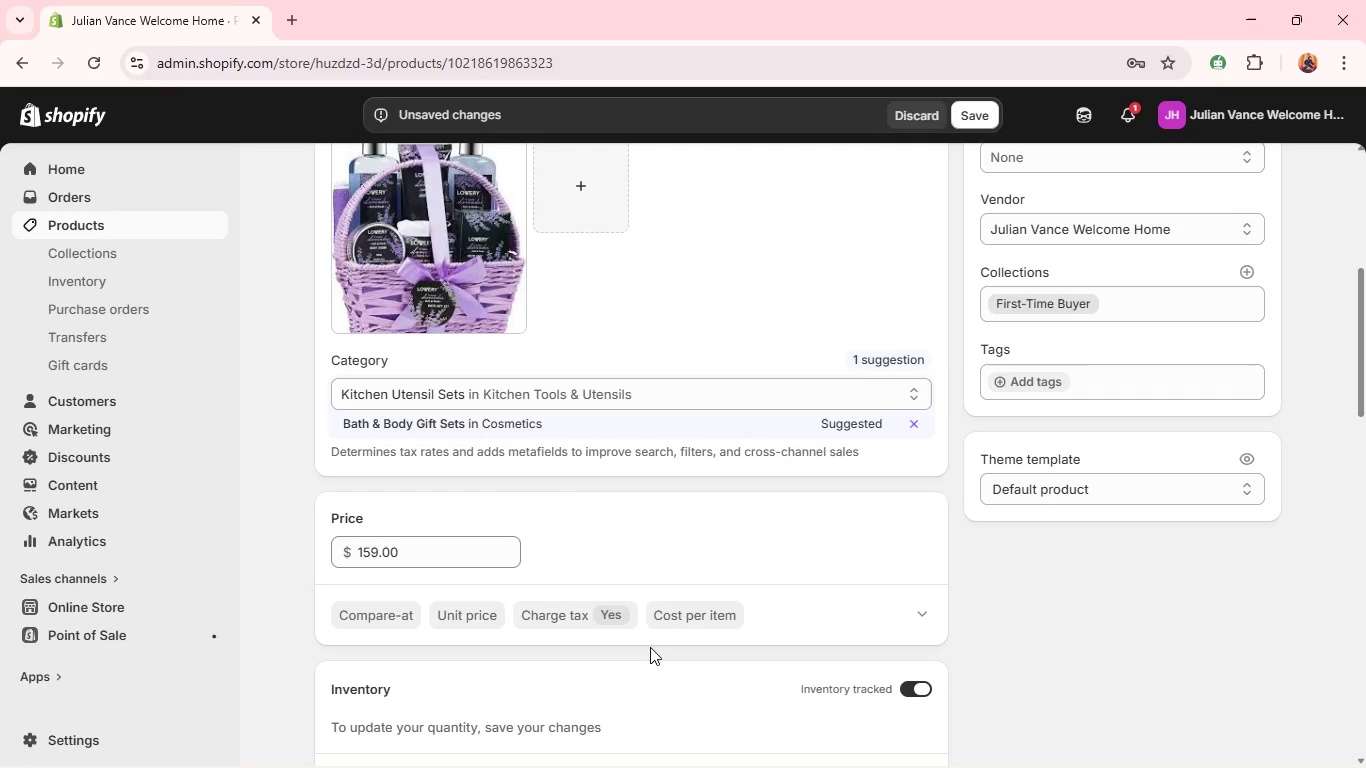 
wait(15.16)
 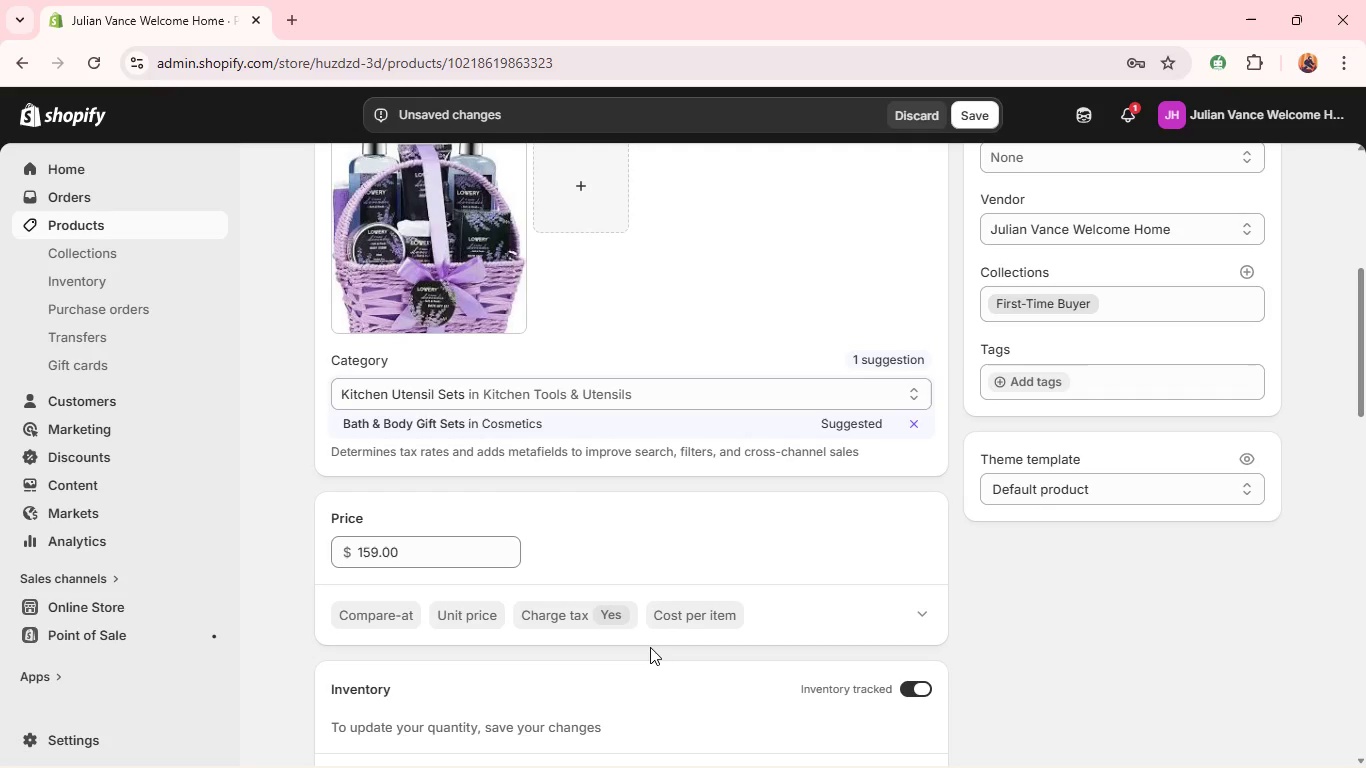 
left_click([1046, 256])
 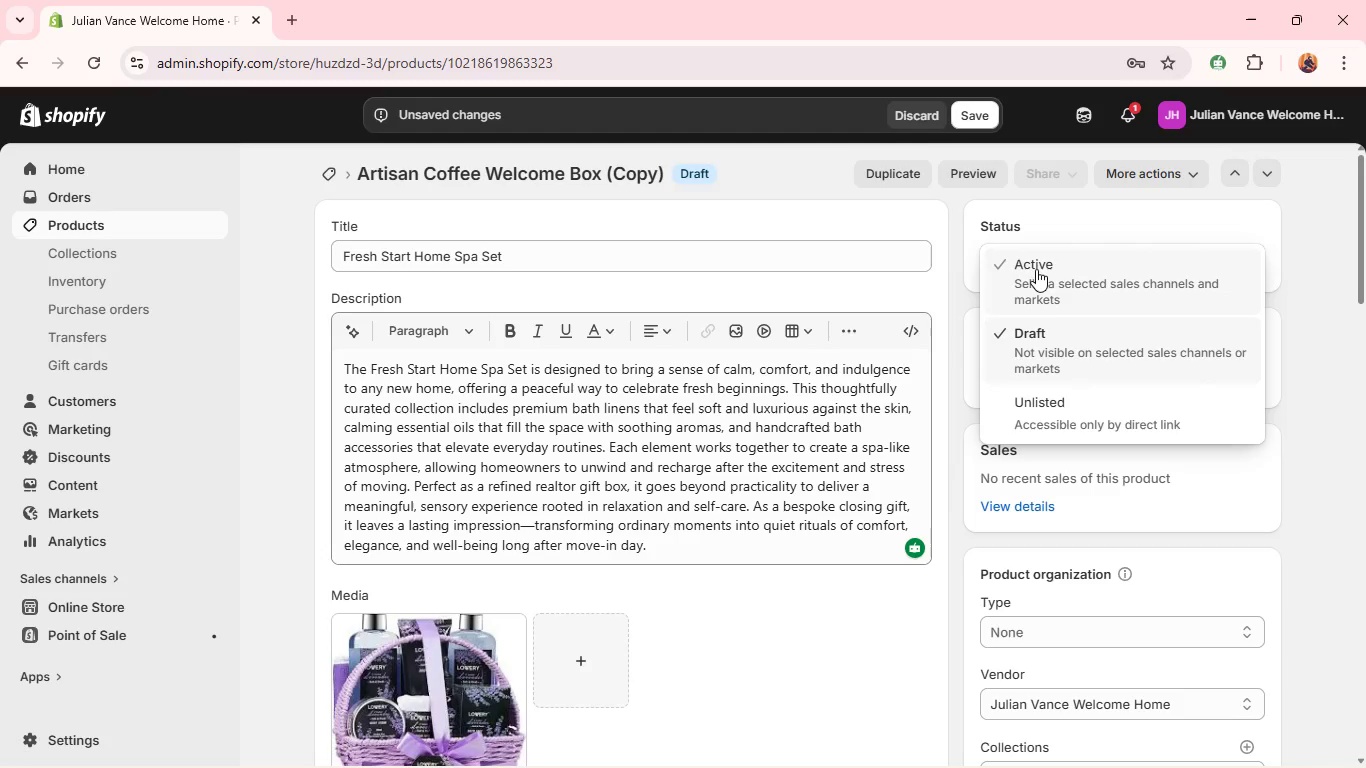 
left_click([1036, 269])
 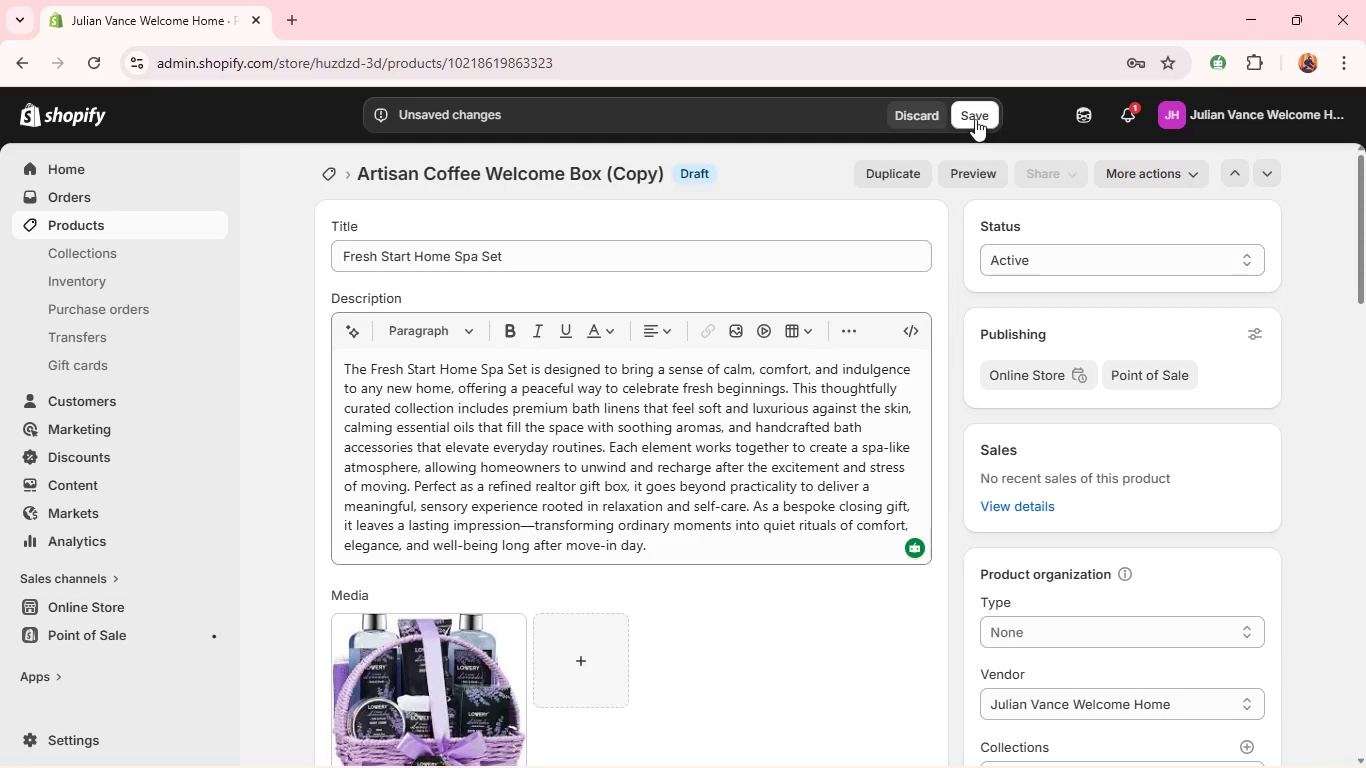 
left_click([972, 116])
 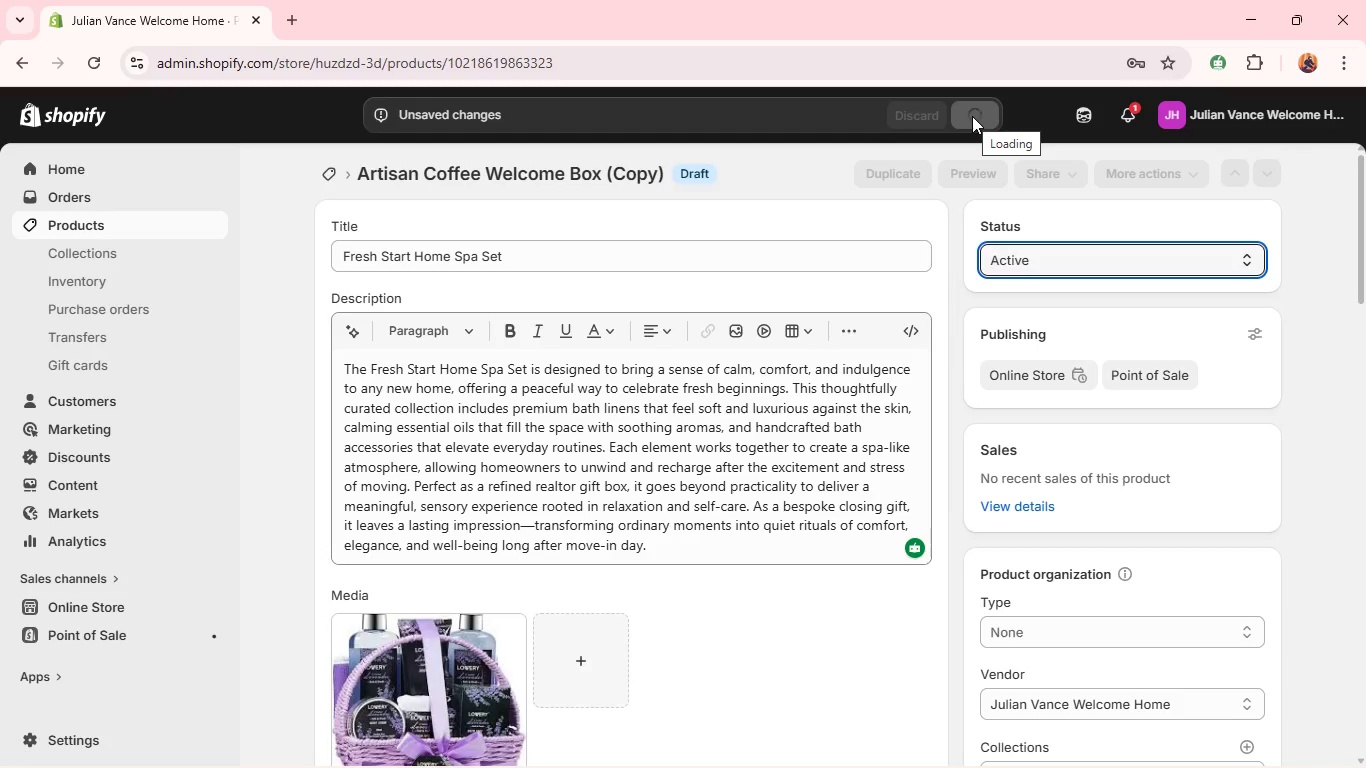 
wait(9.59)
 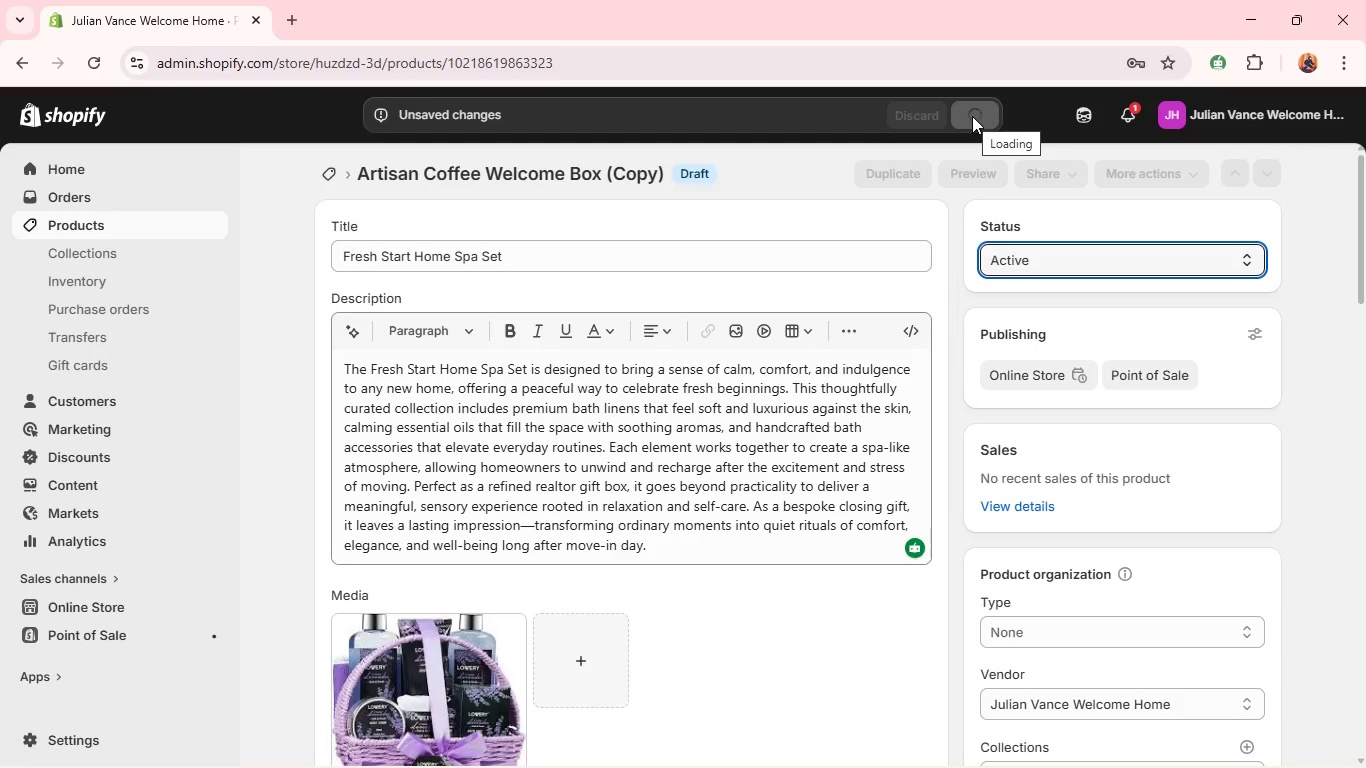 
left_click([904, 184])
 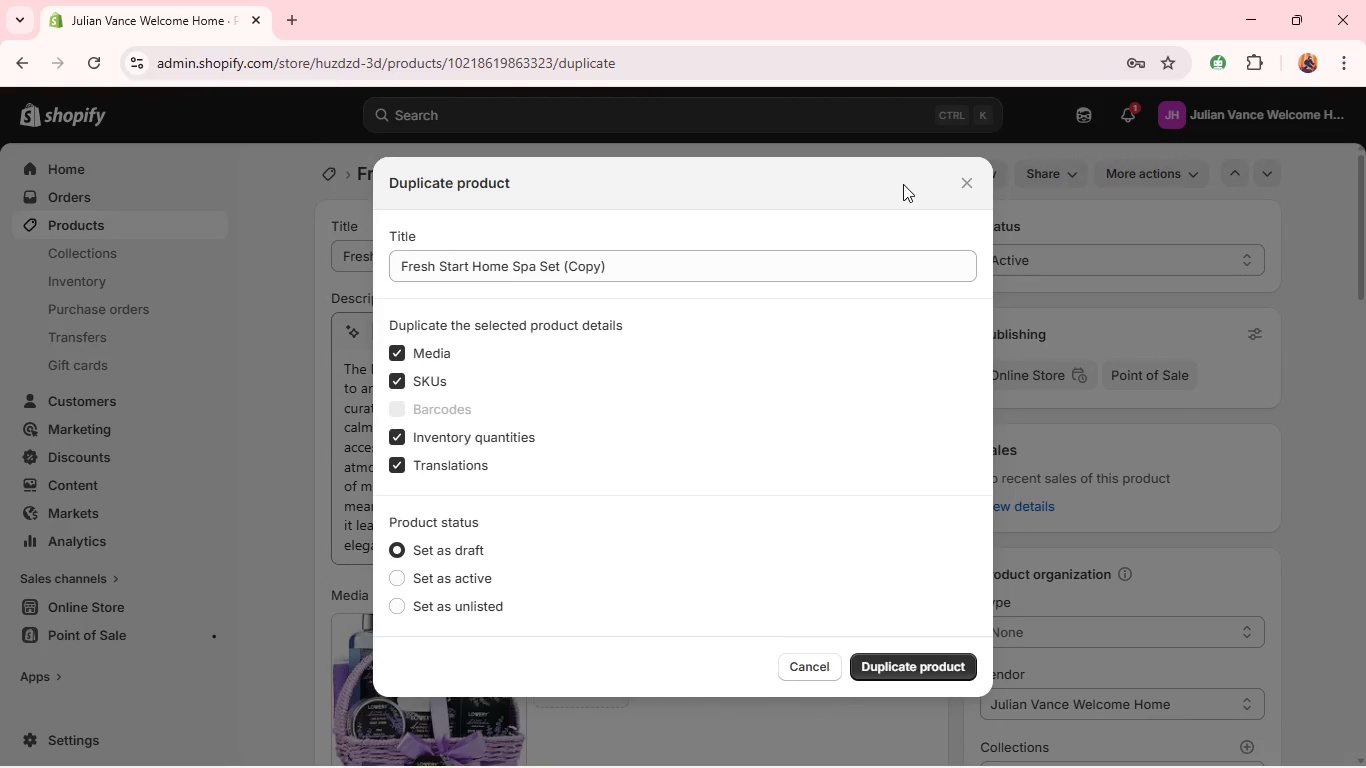 
wait(6.39)
 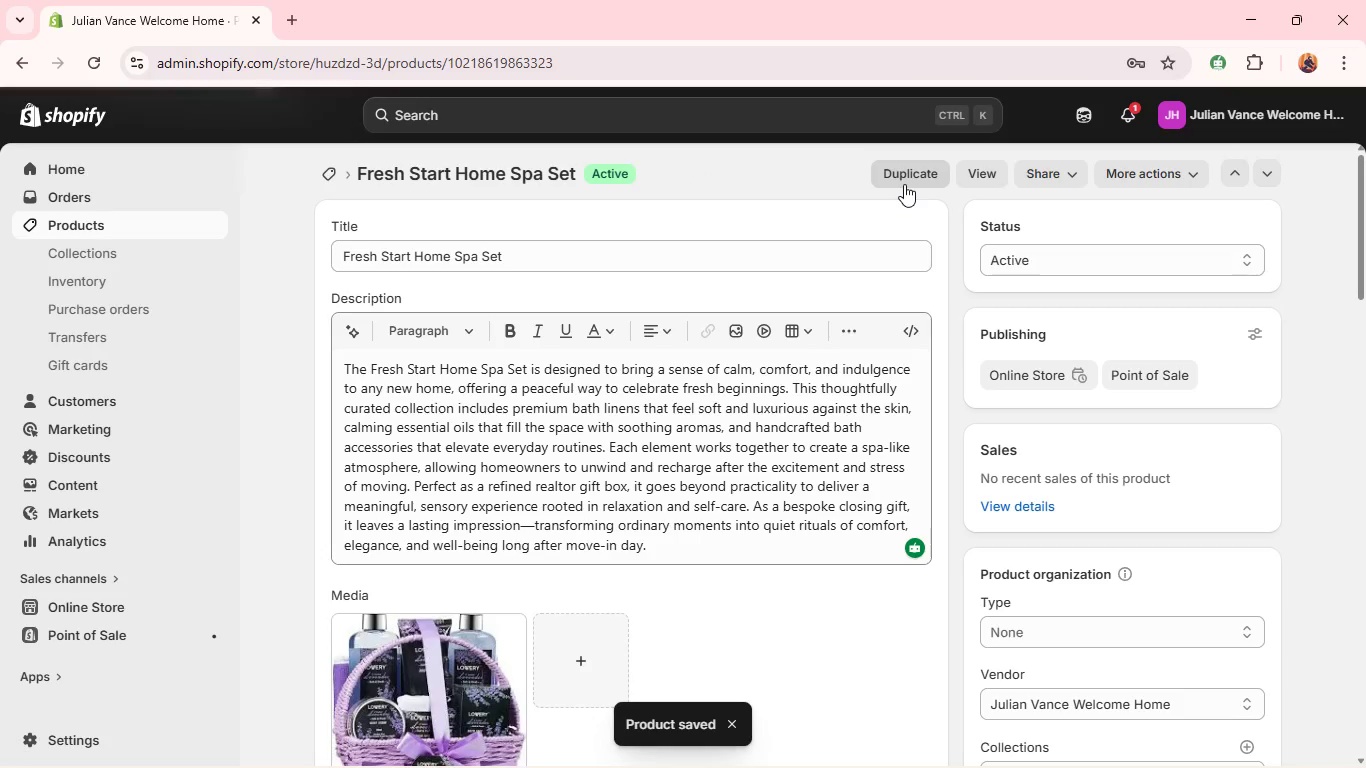 
left_click([892, 672])
 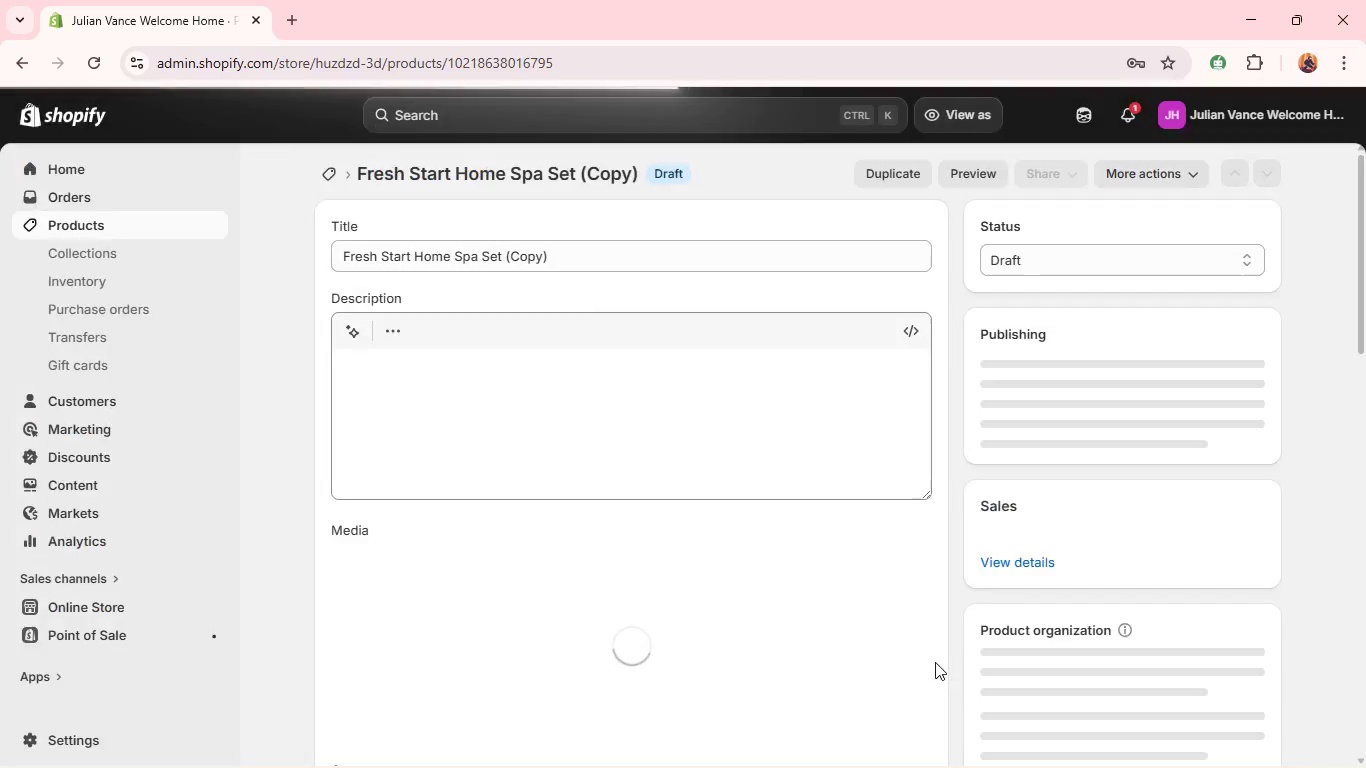 
wait(7.74)
 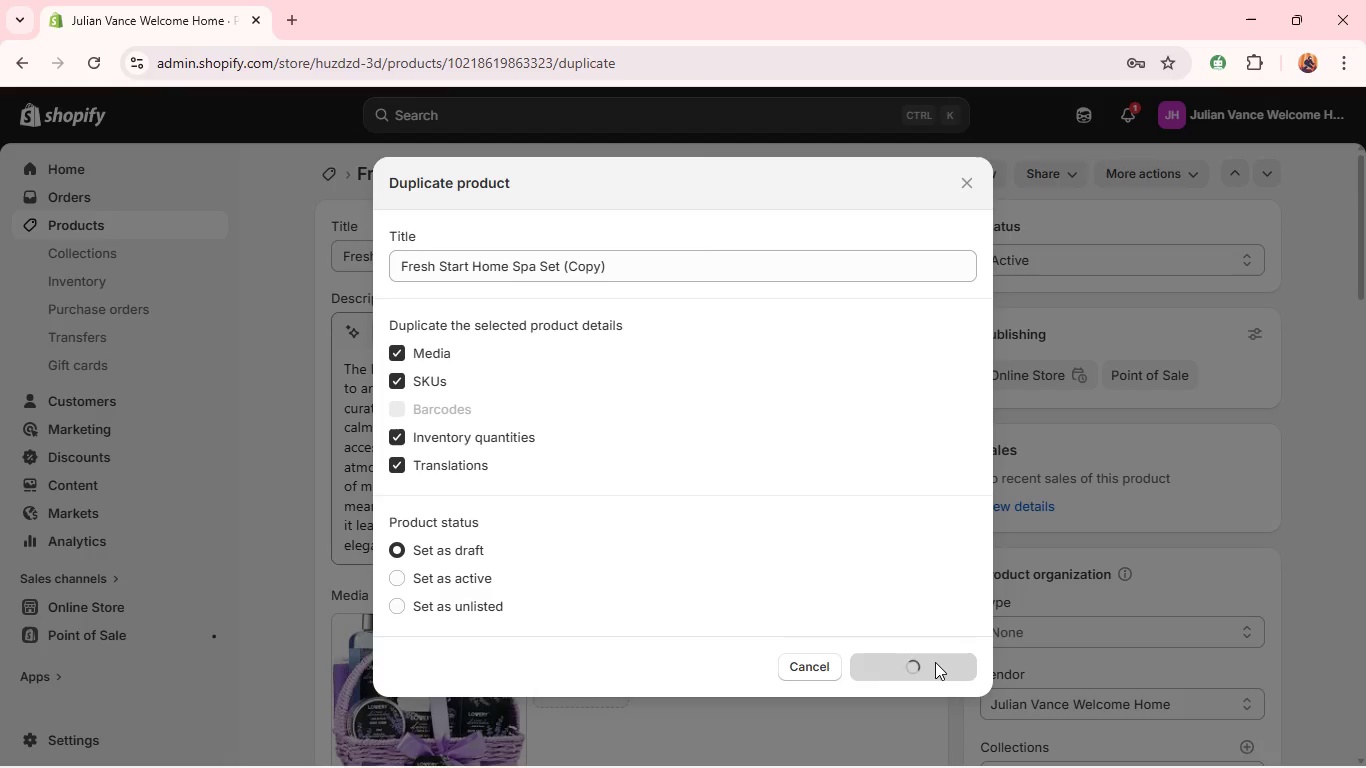 
mouse_move([615, 312])
 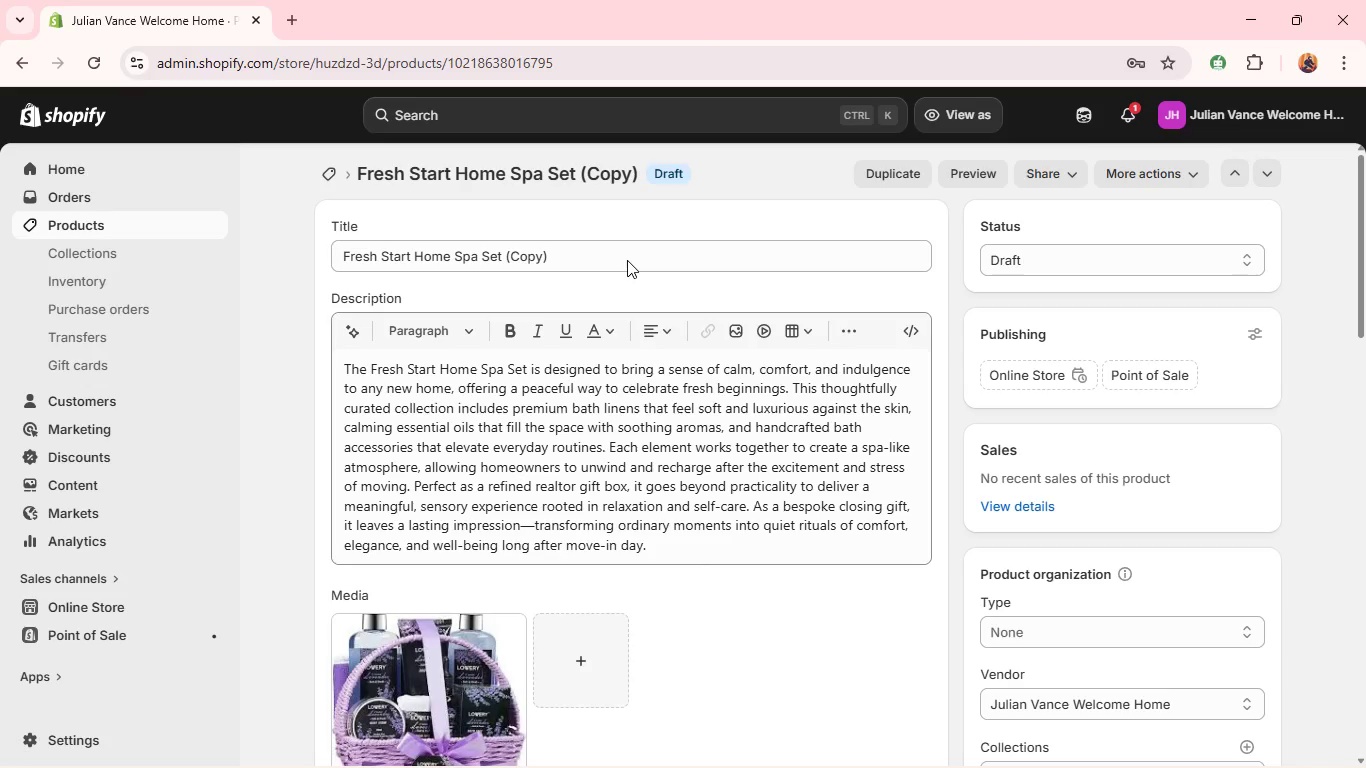 
double_click([627, 260])
 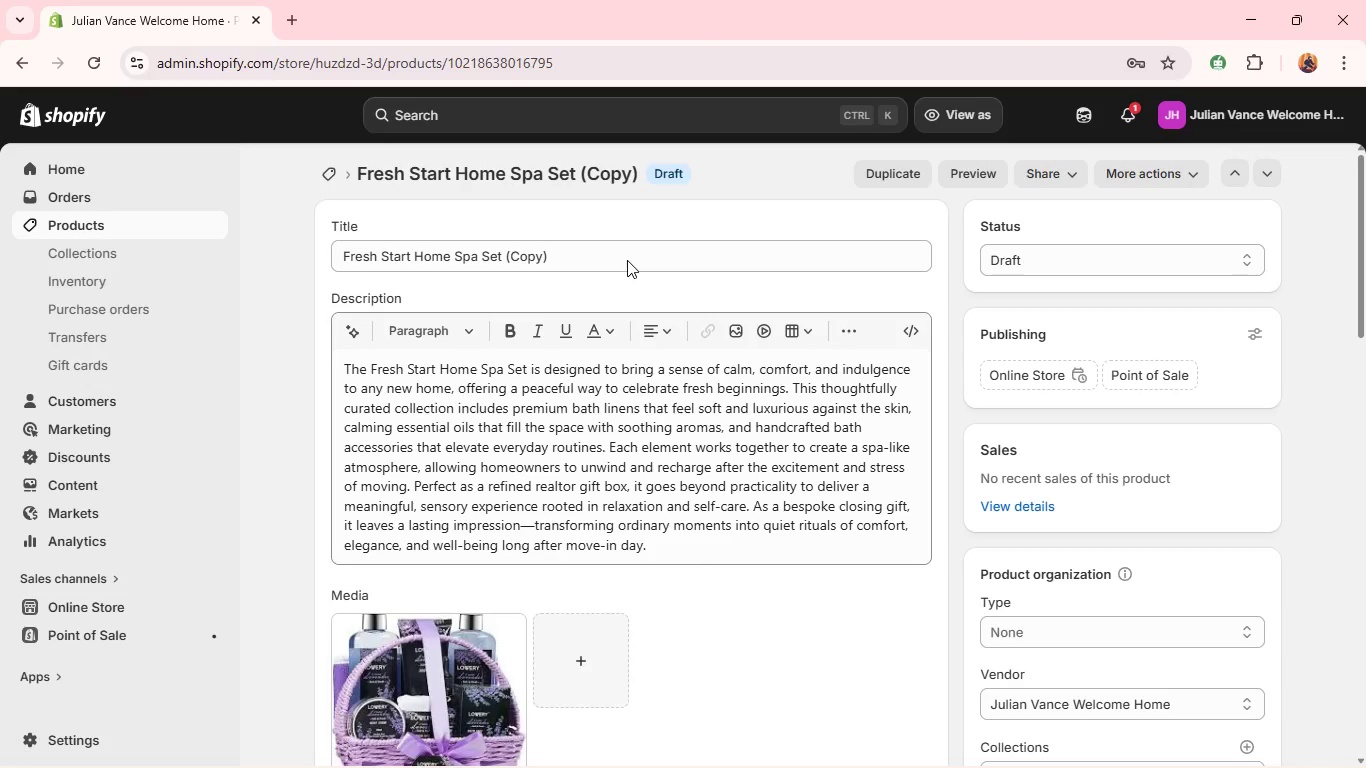 
triple_click([627, 260])
 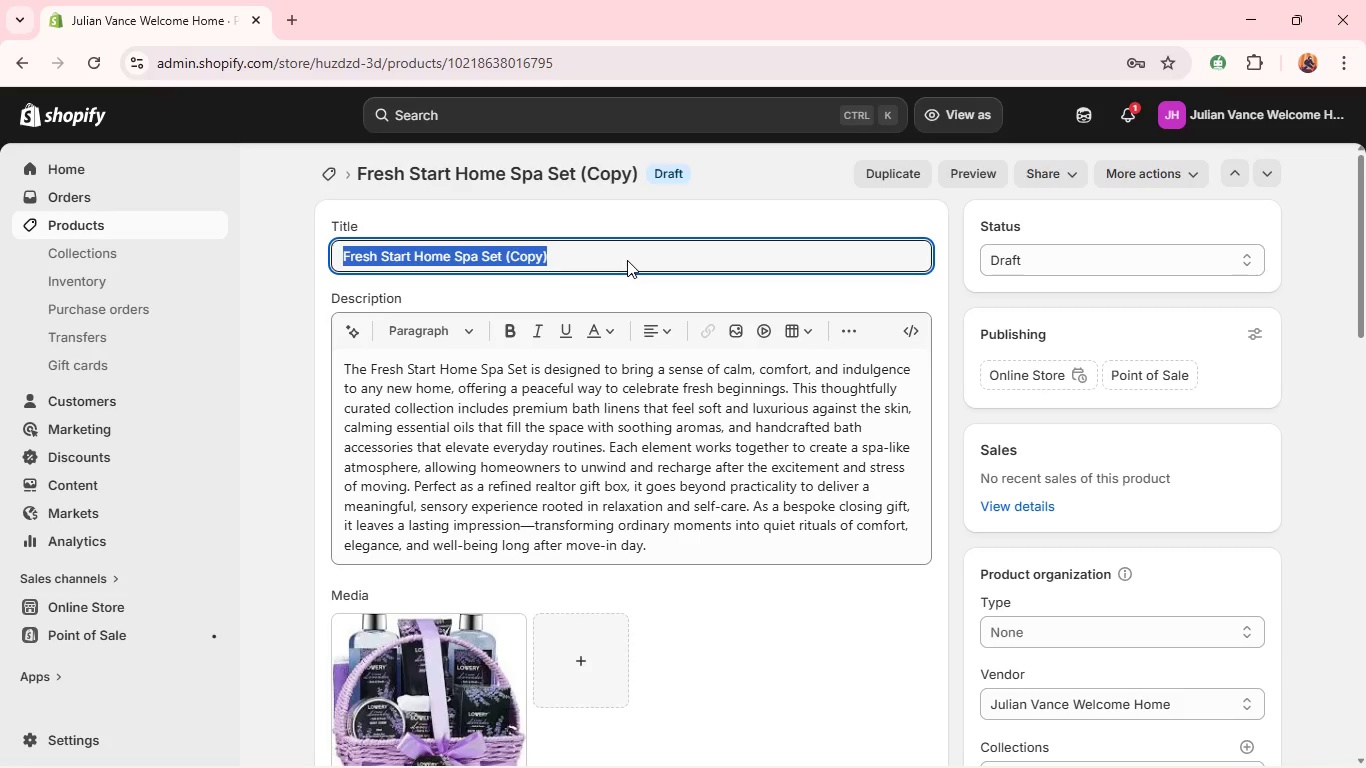 
key(Backspace)
 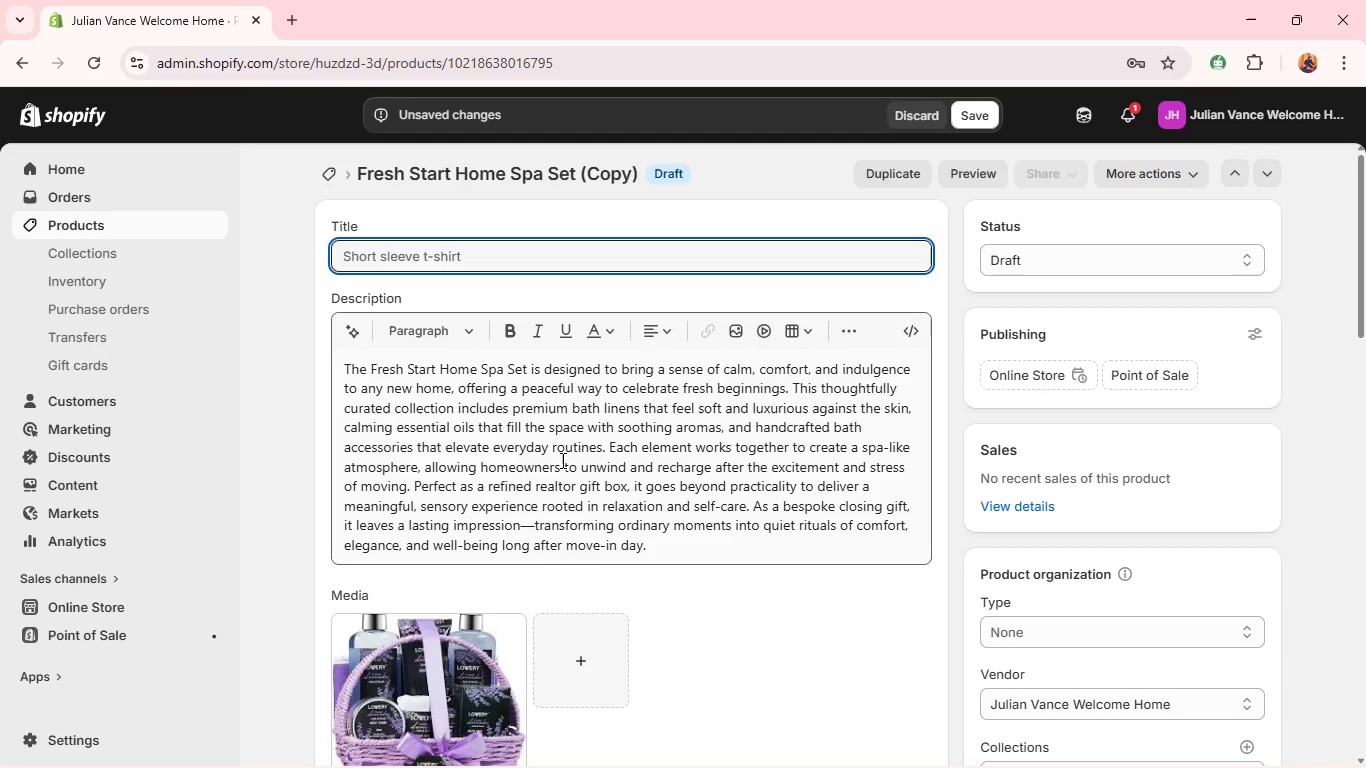 
double_click([561, 460])
 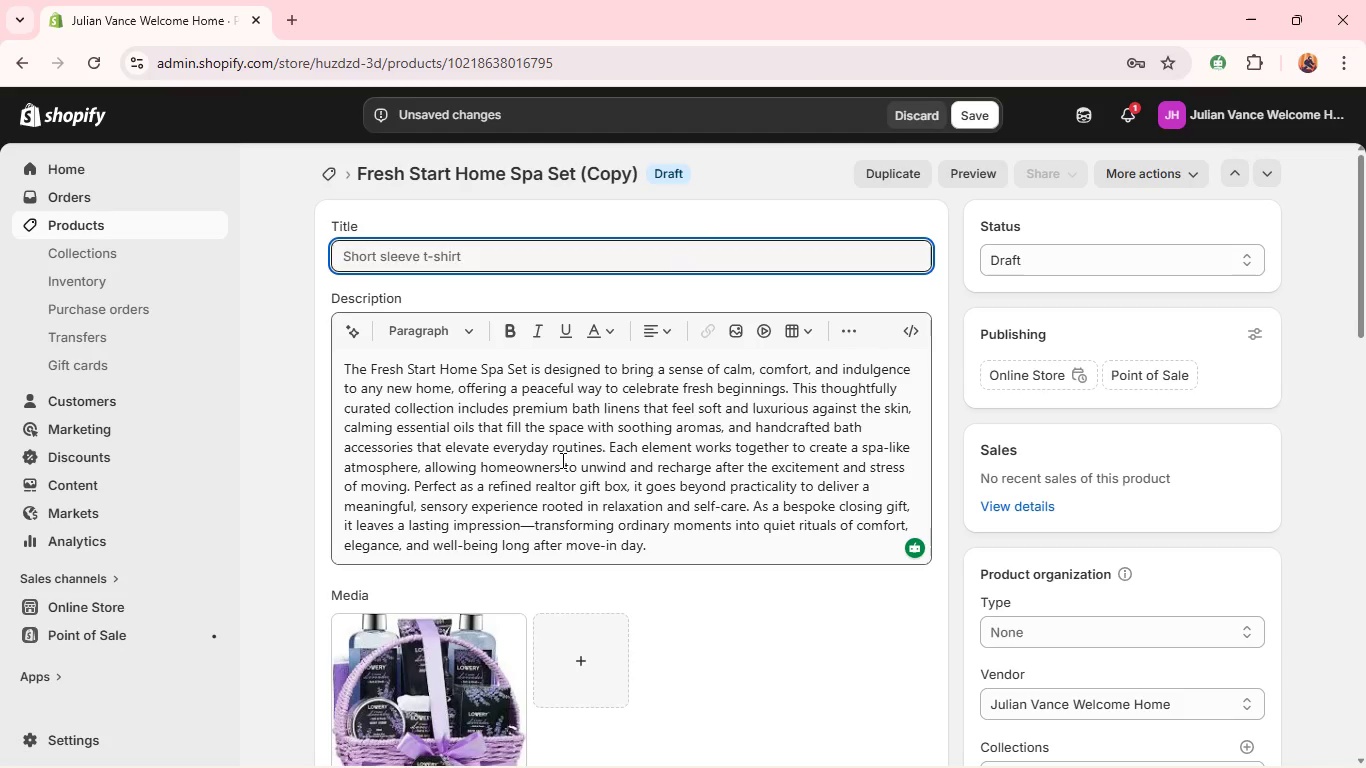 
triple_click([561, 460])
 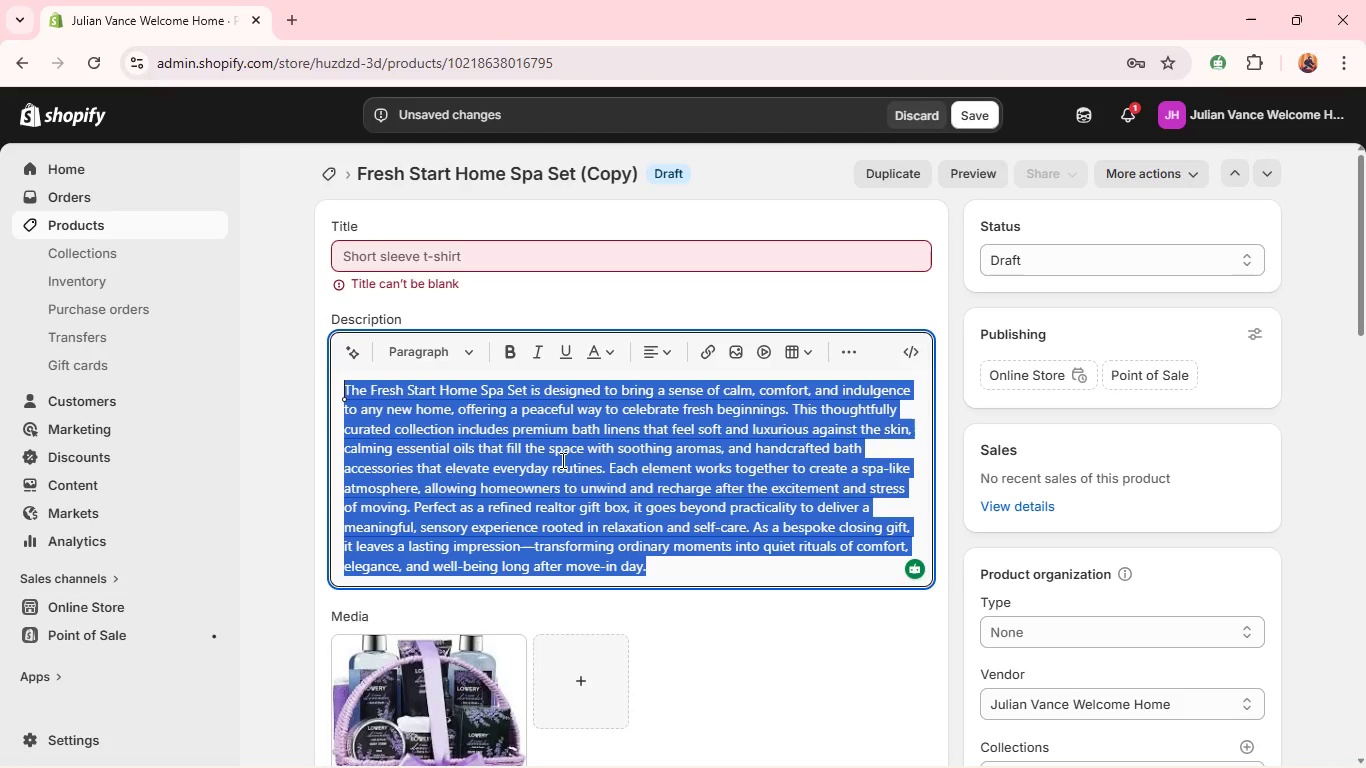 
triple_click([561, 460])
 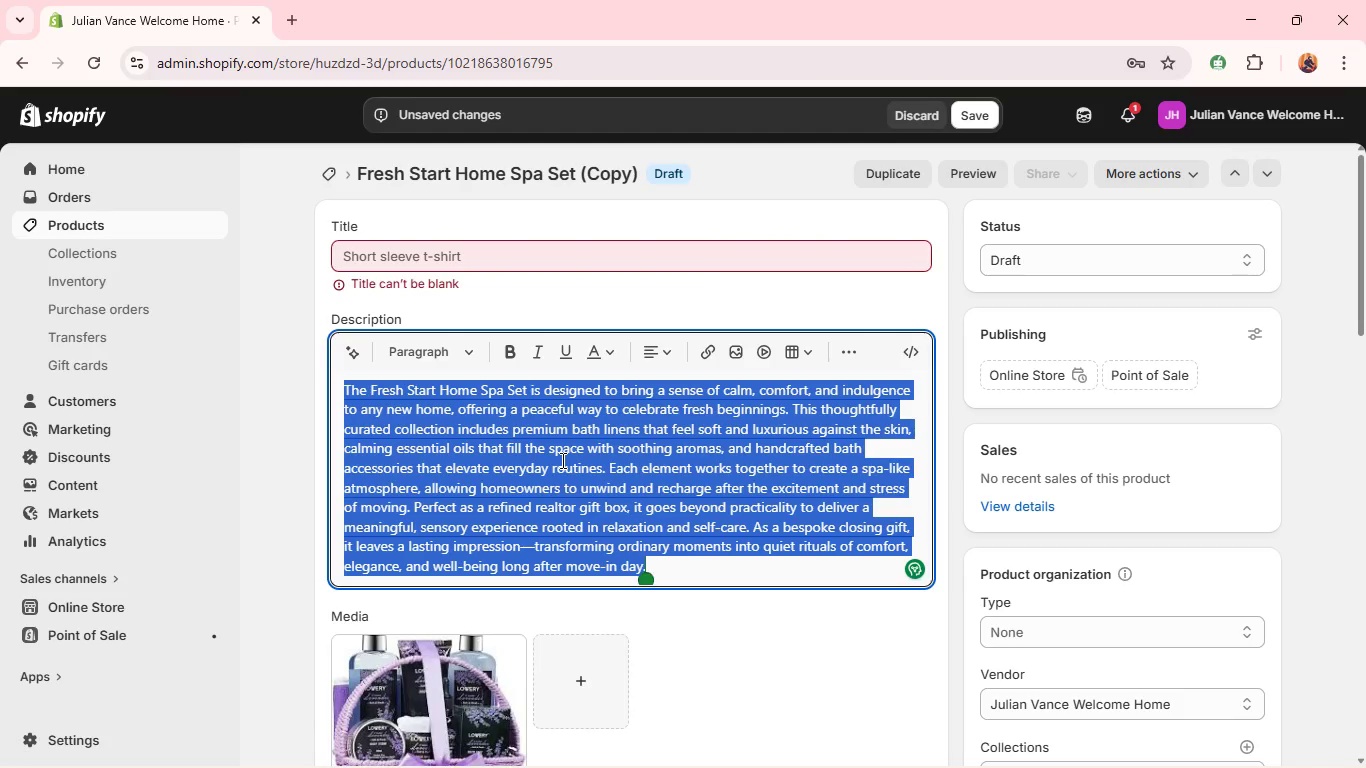 
key(Backspace)
 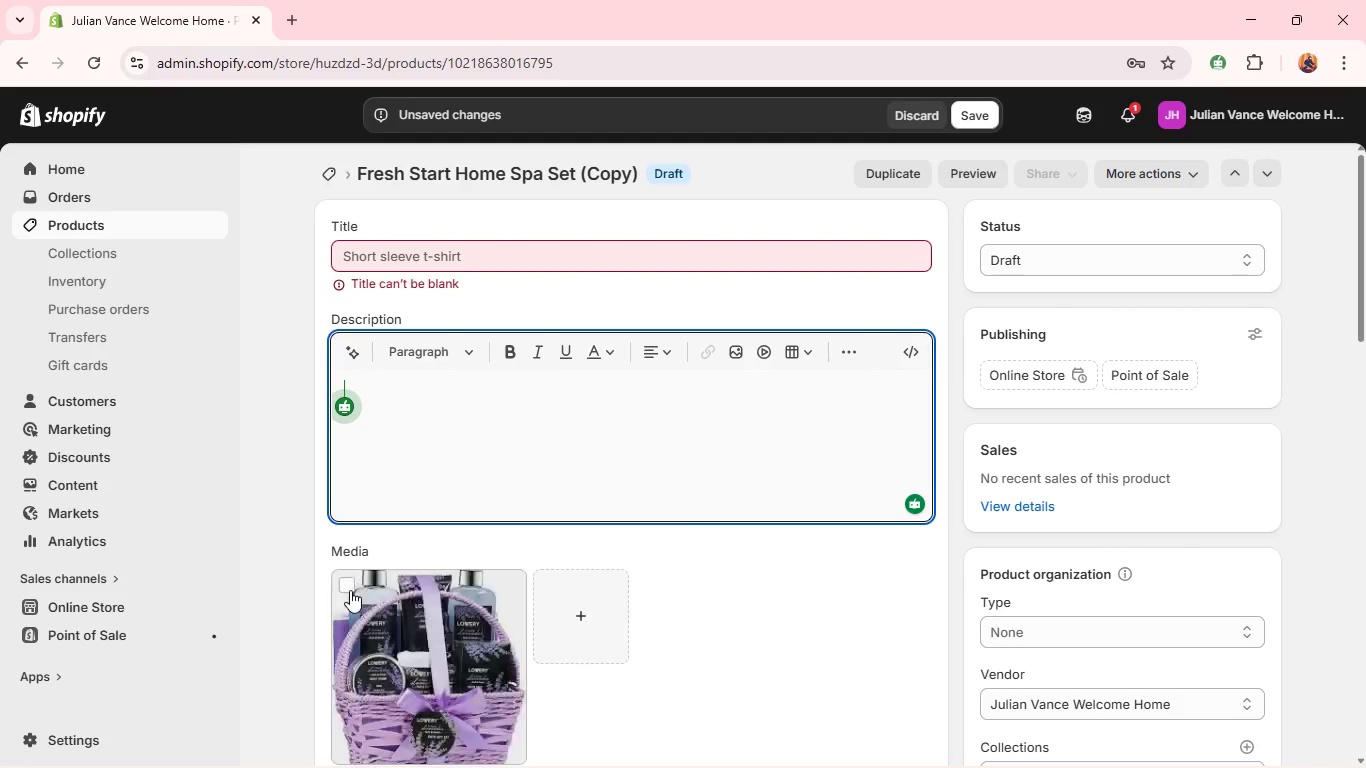 
left_click([350, 587])
 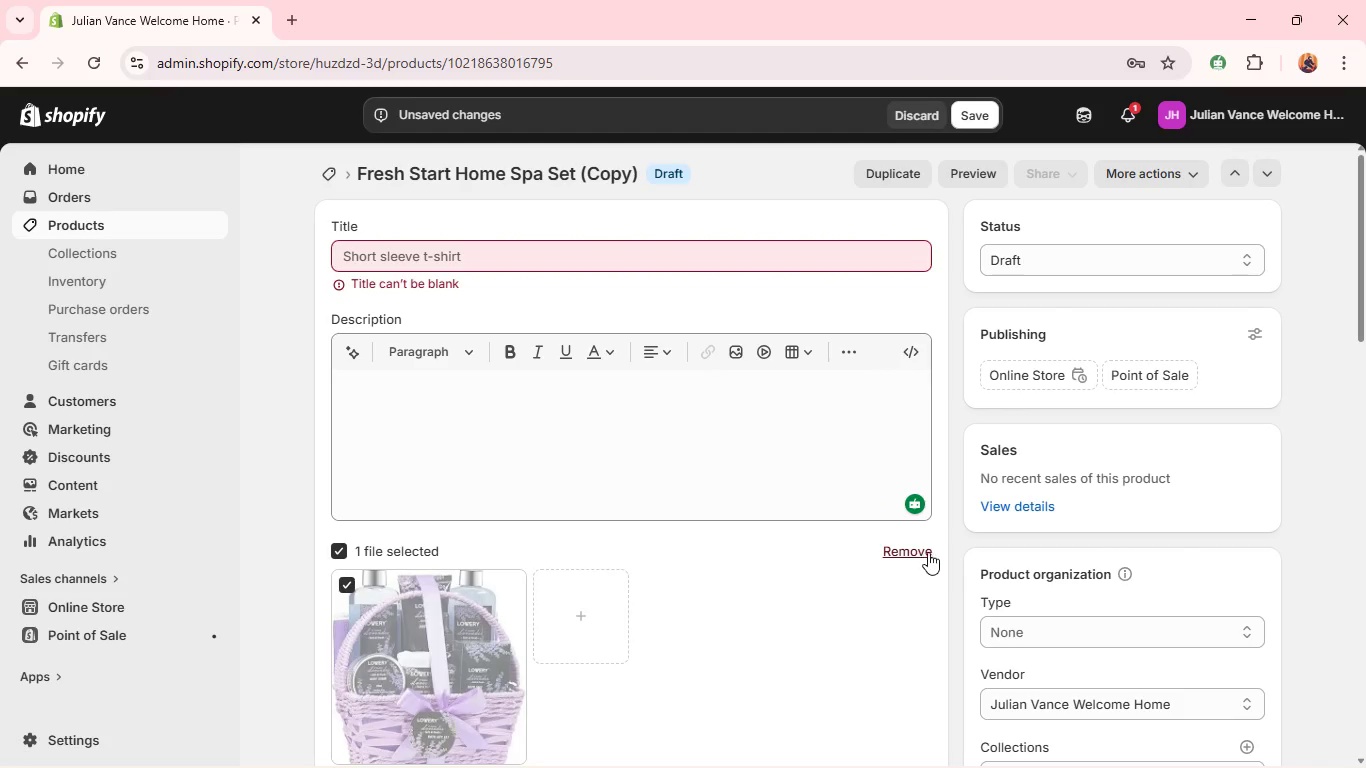 
left_click([933, 551])
 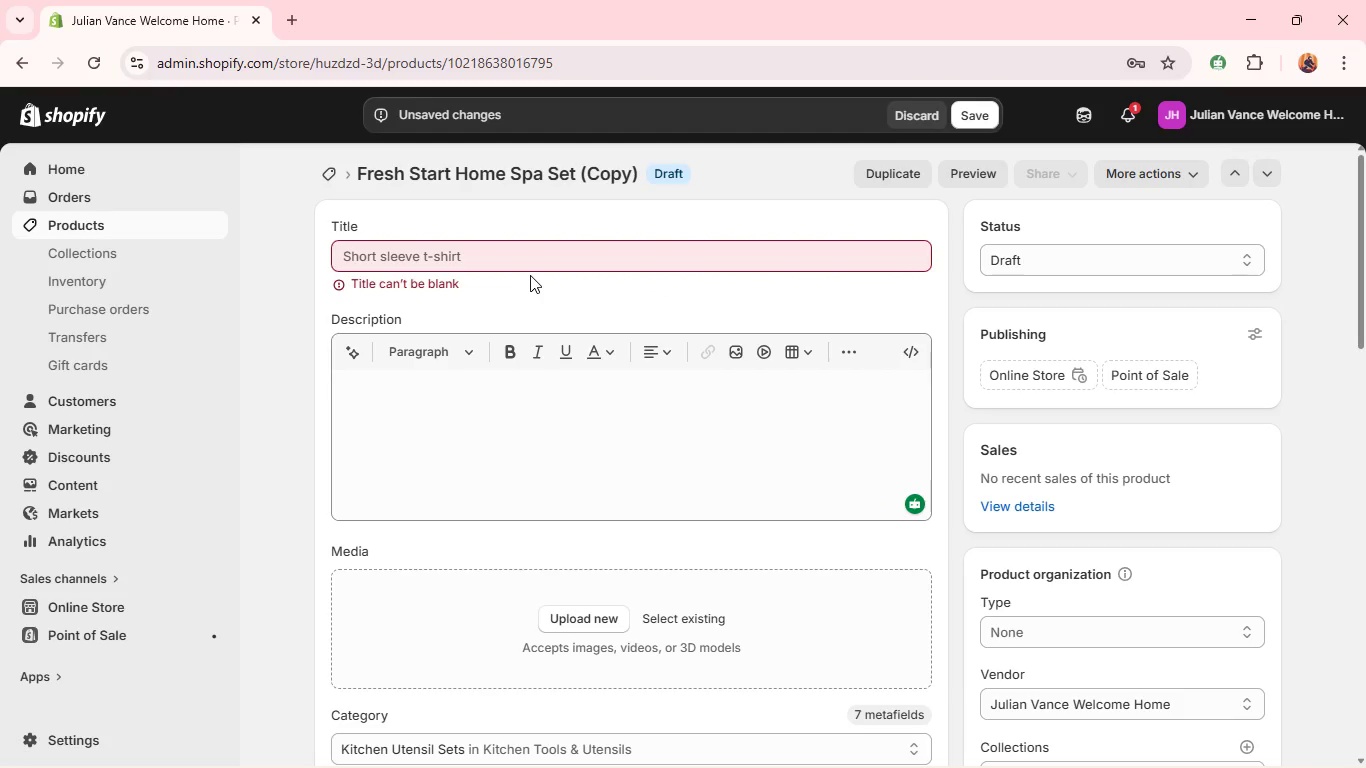 
left_click([512, 256])
 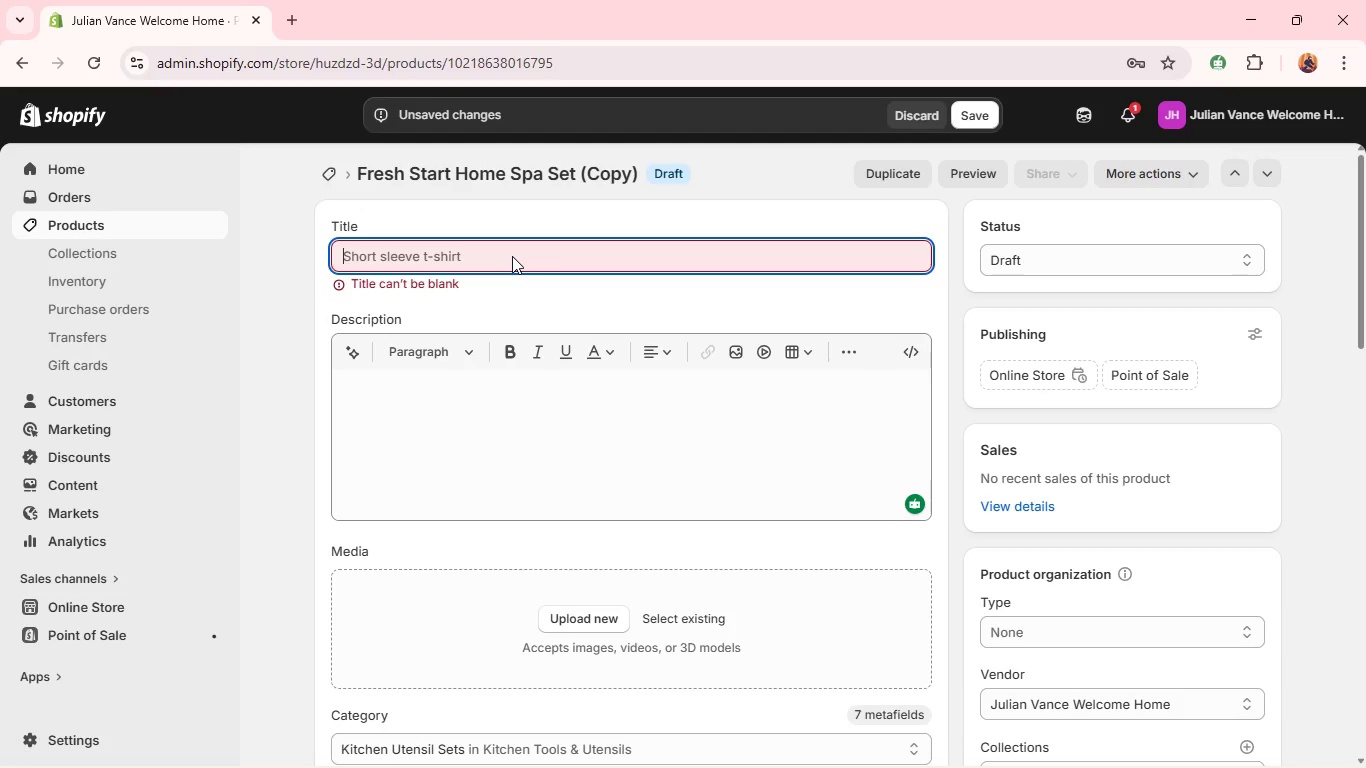 
type(Executive Whiskey & Decanter Set)
 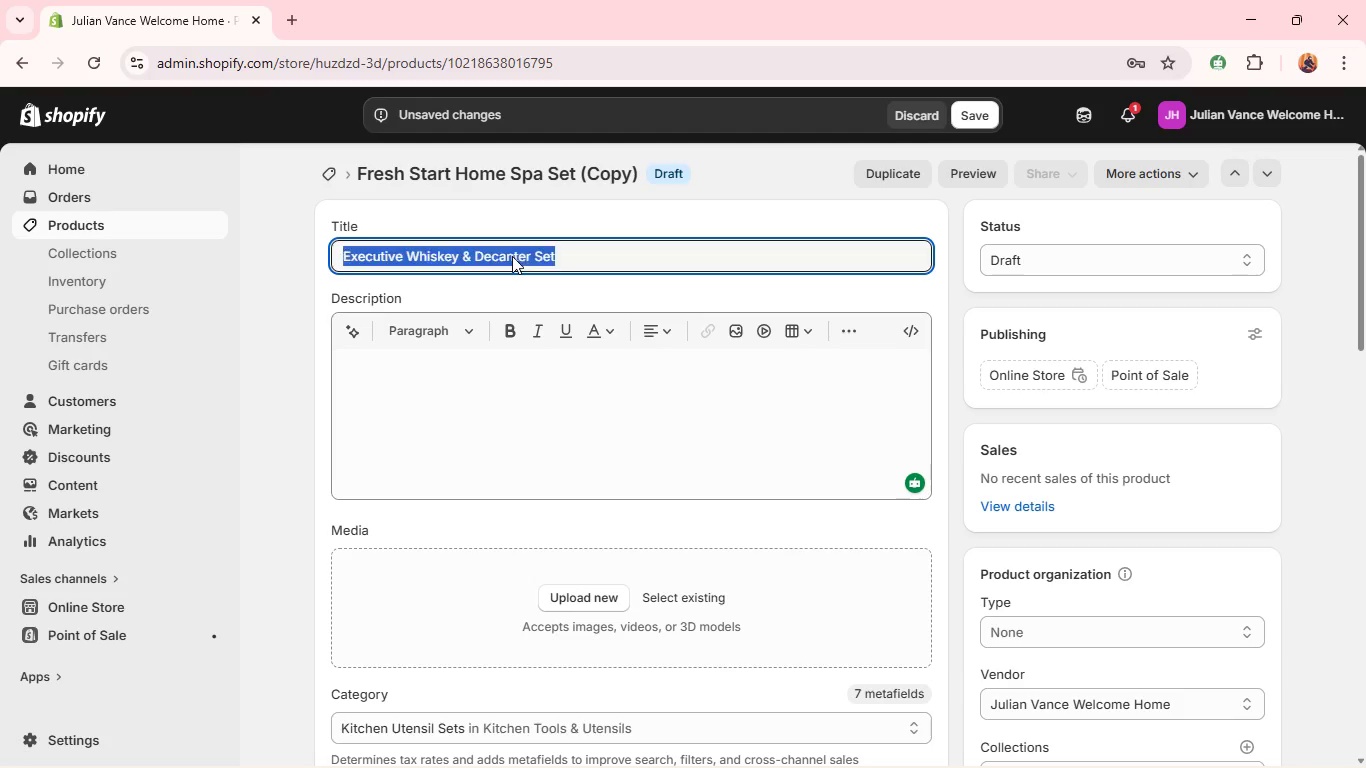 
key(Control+A)
 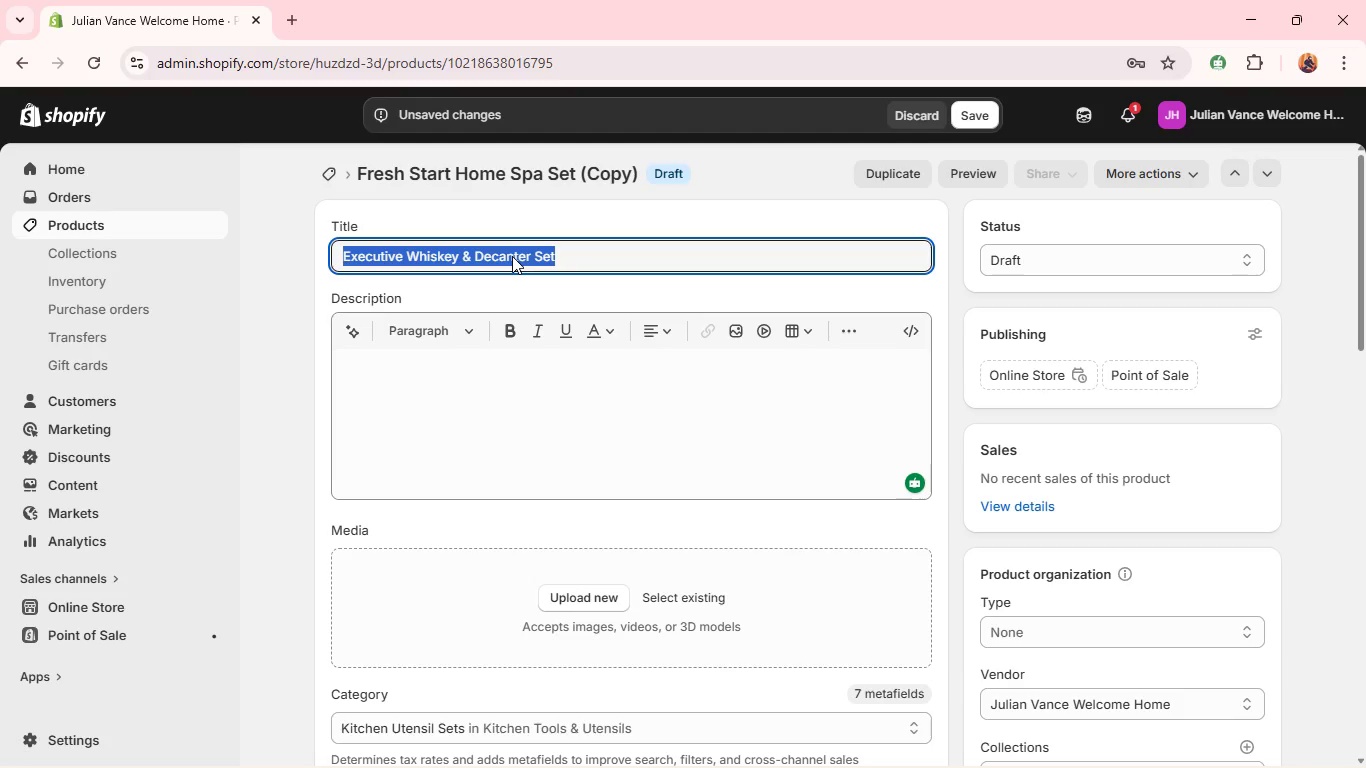 
key(Control+C)
 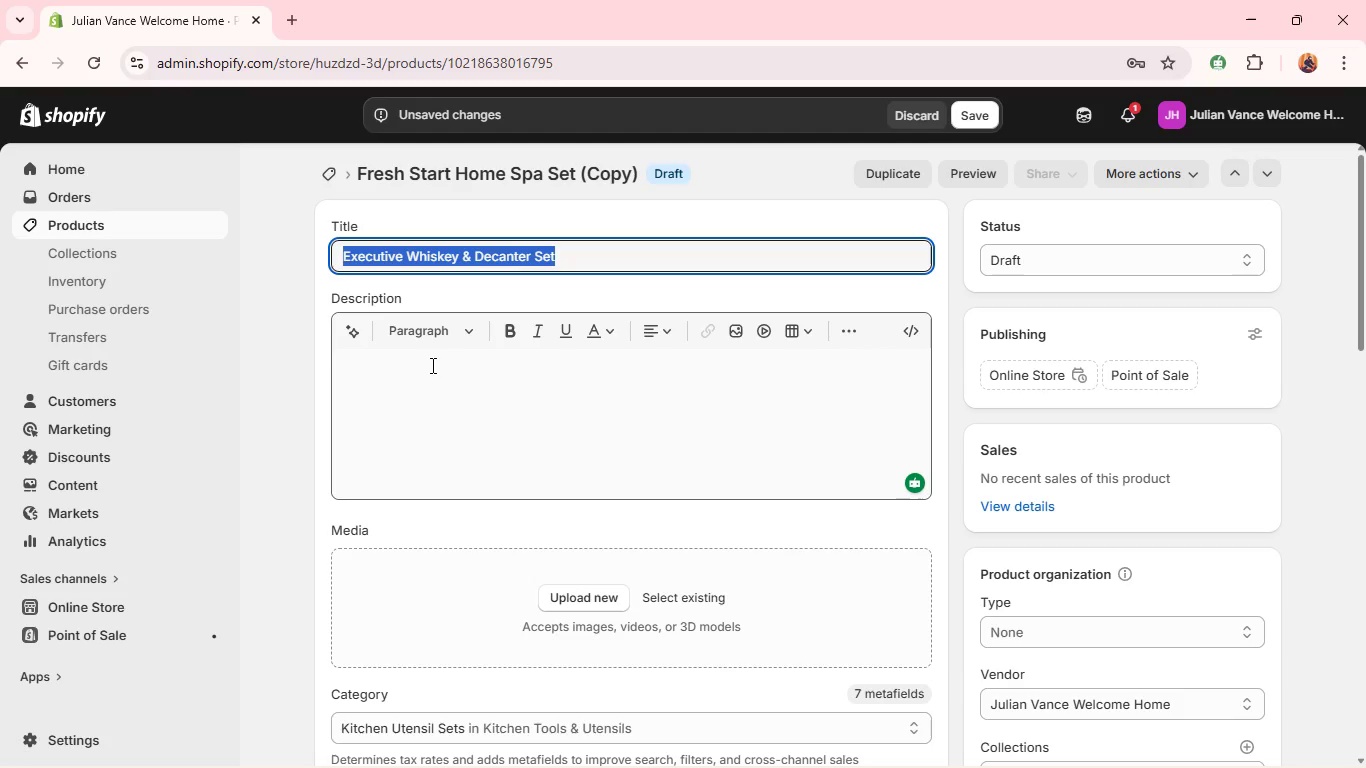 
left_click([431, 365])
 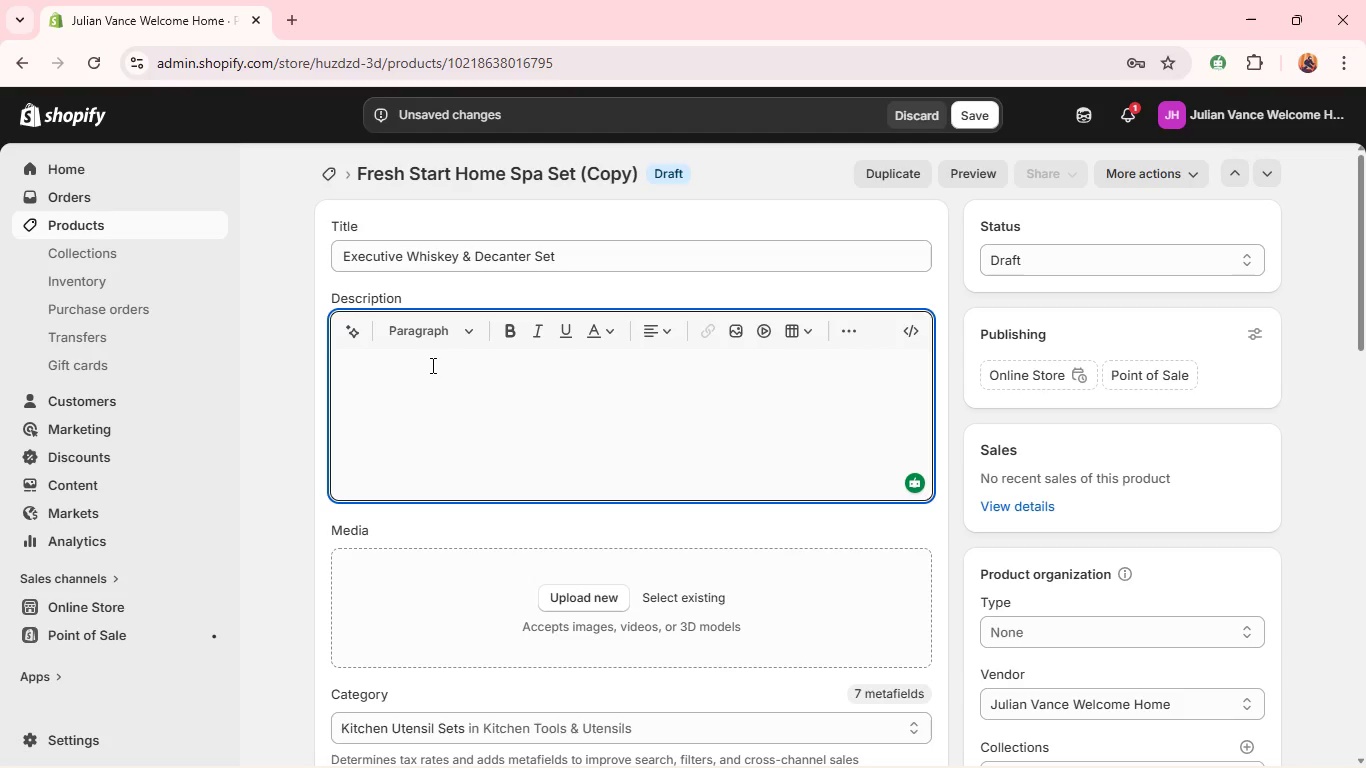 
key(Control+V)
 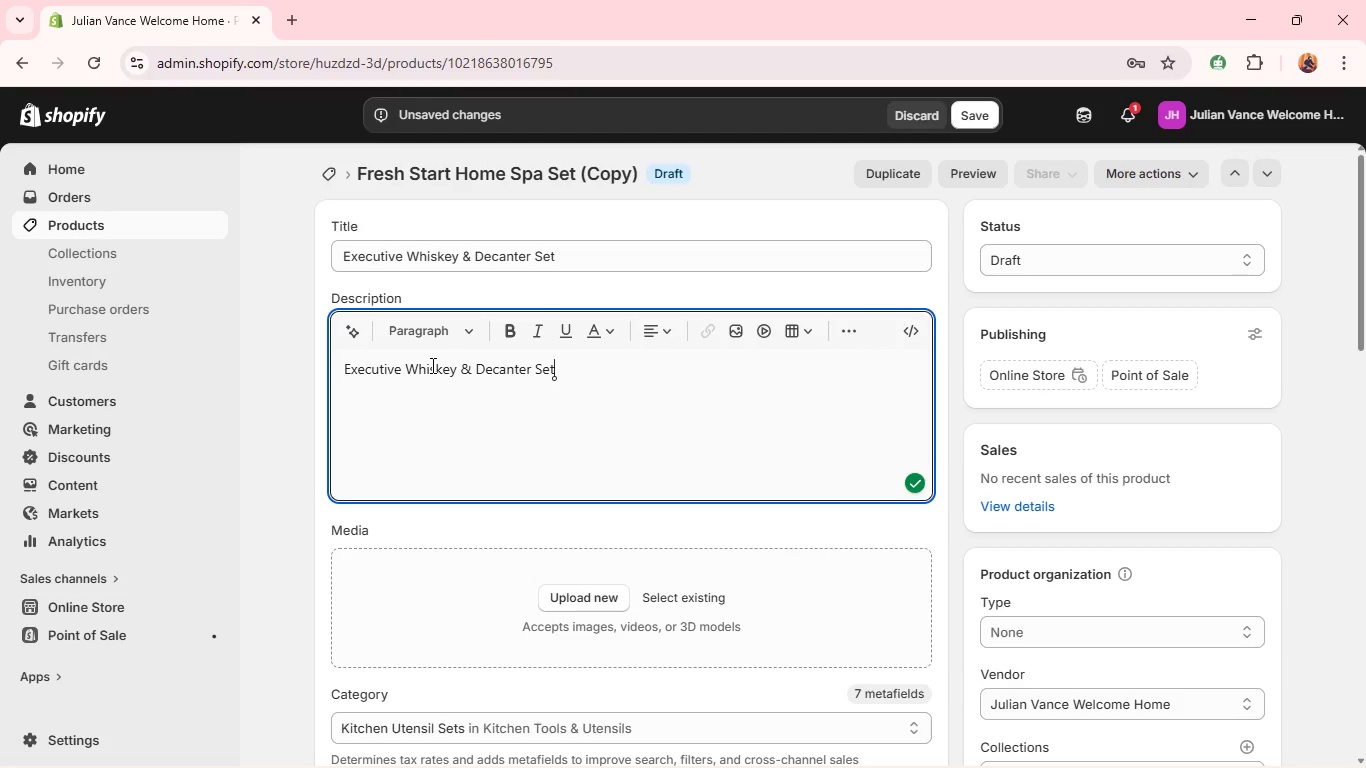 
wait(5.11)
 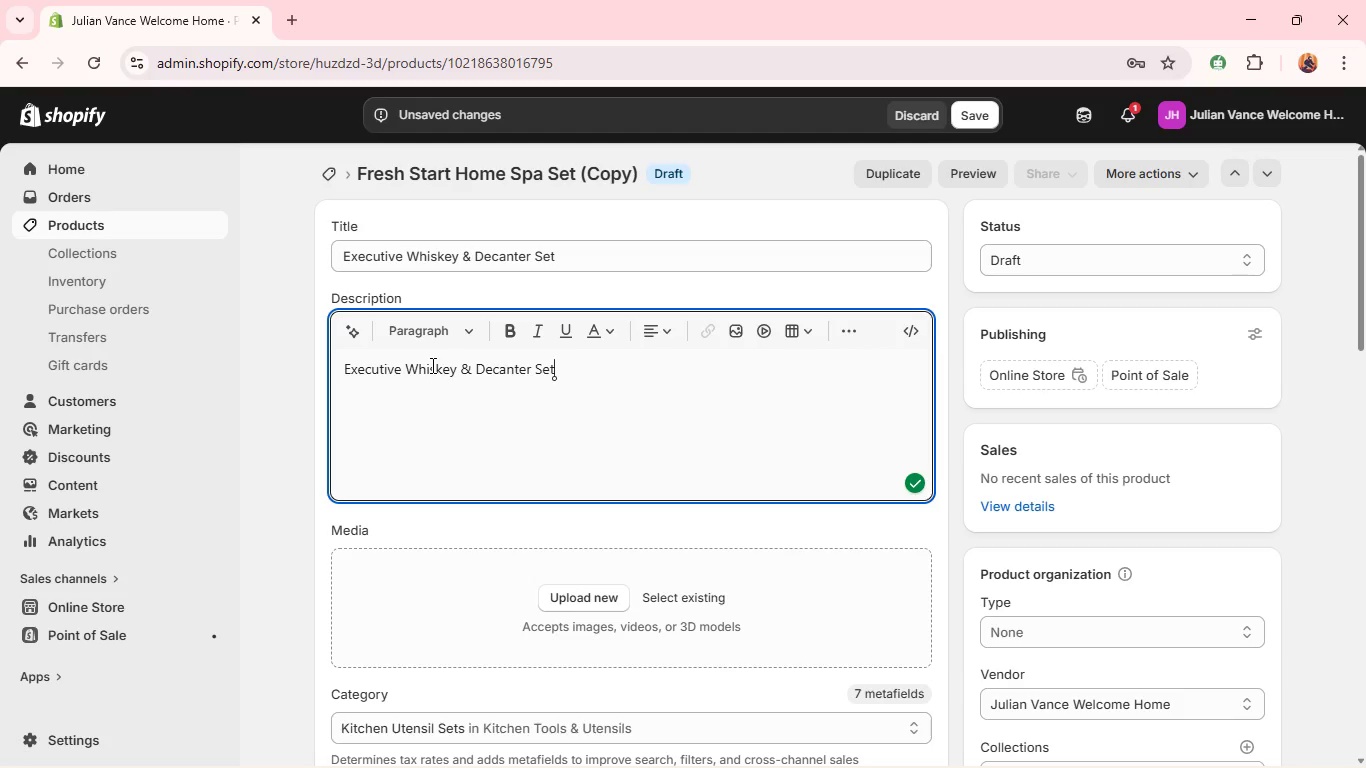 
key(Control+A)
 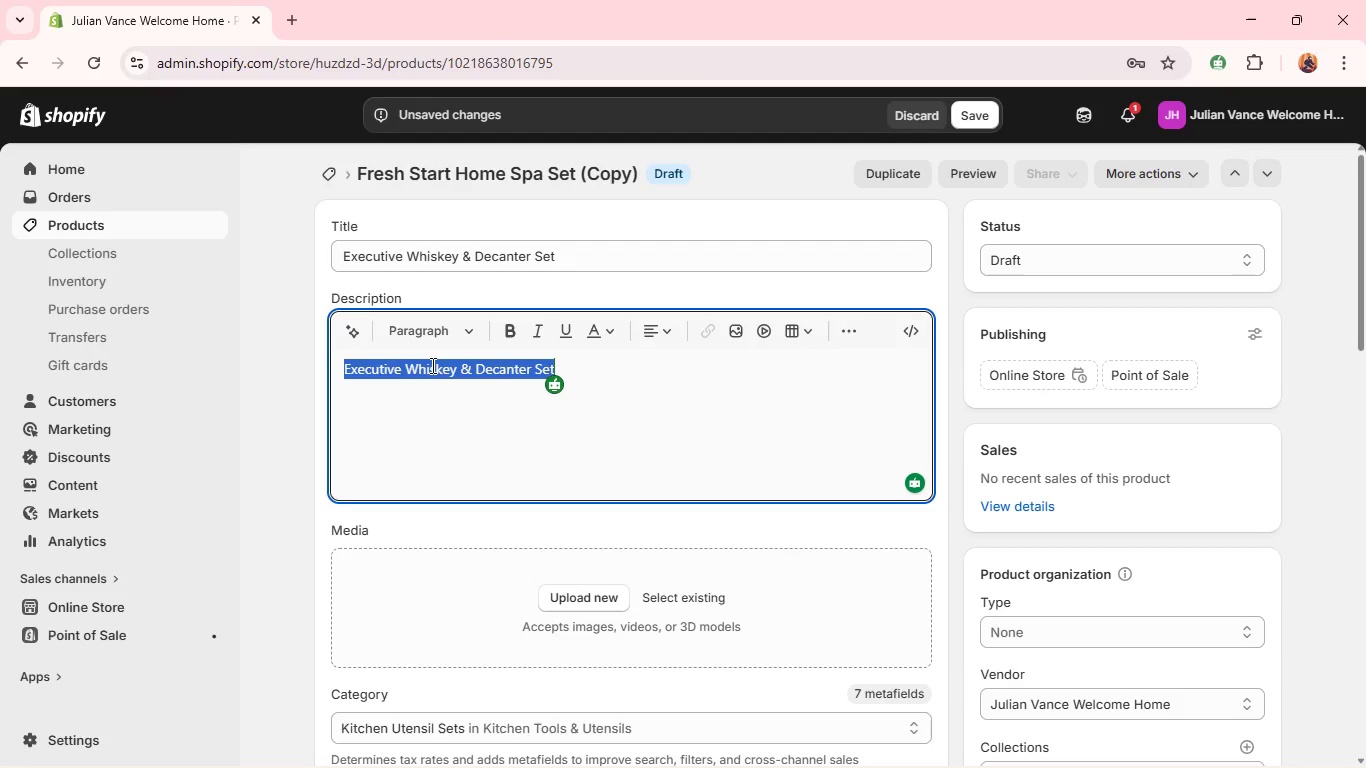 
hold_key(key=ShiftLeft, duration=0.33)
 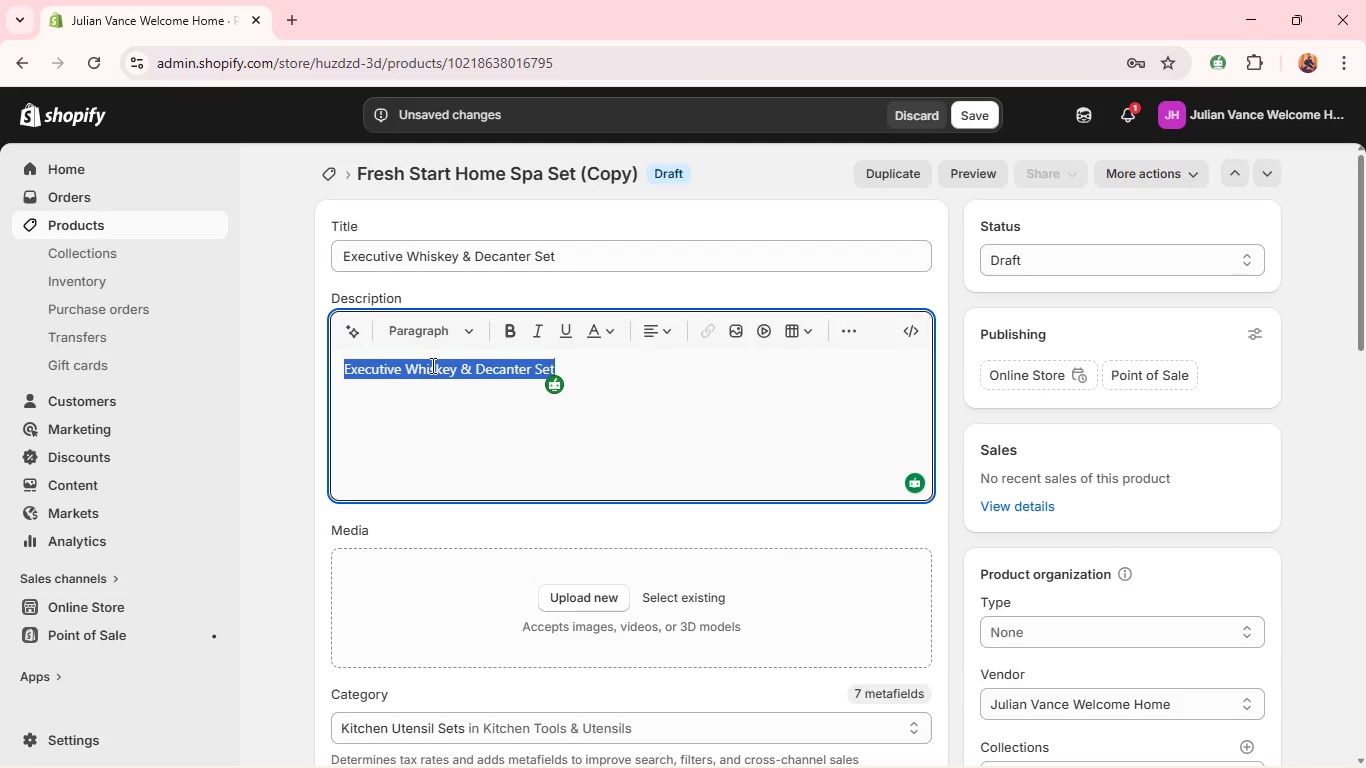 
type(The )
 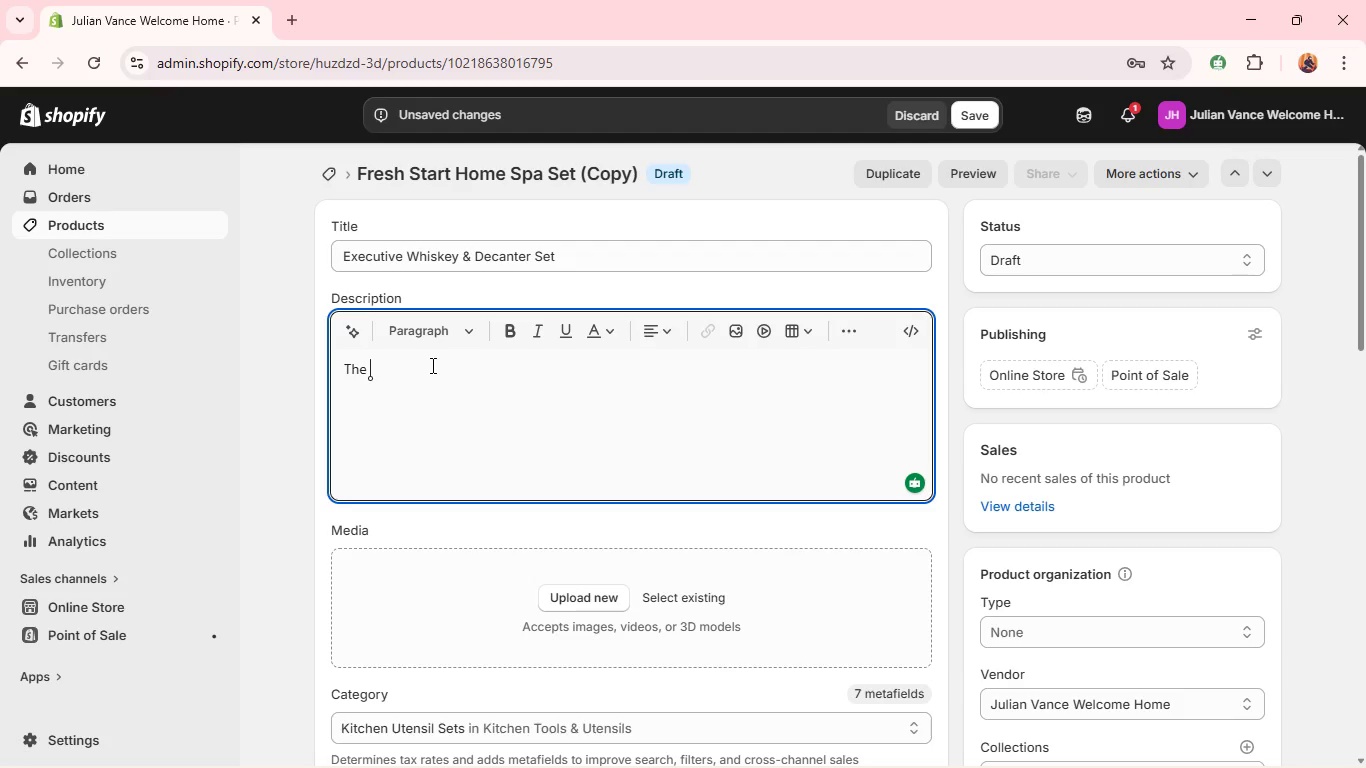 
key(Control+V)
 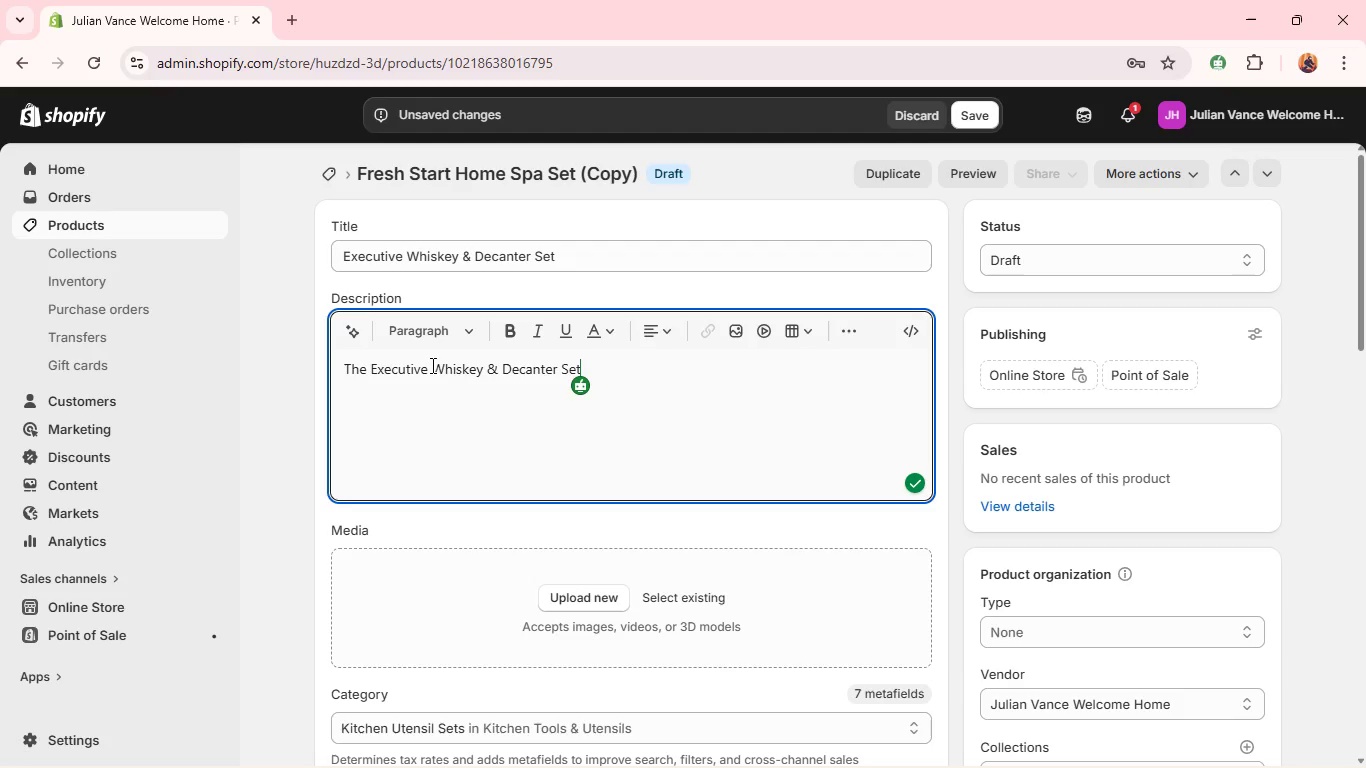 
type( is a refined expere)
key(Backspace)
key(Backspace)
key(Backspace)
type(ression of sophistication and predtie, desgined to leave a lasting impressions as a luxury)
 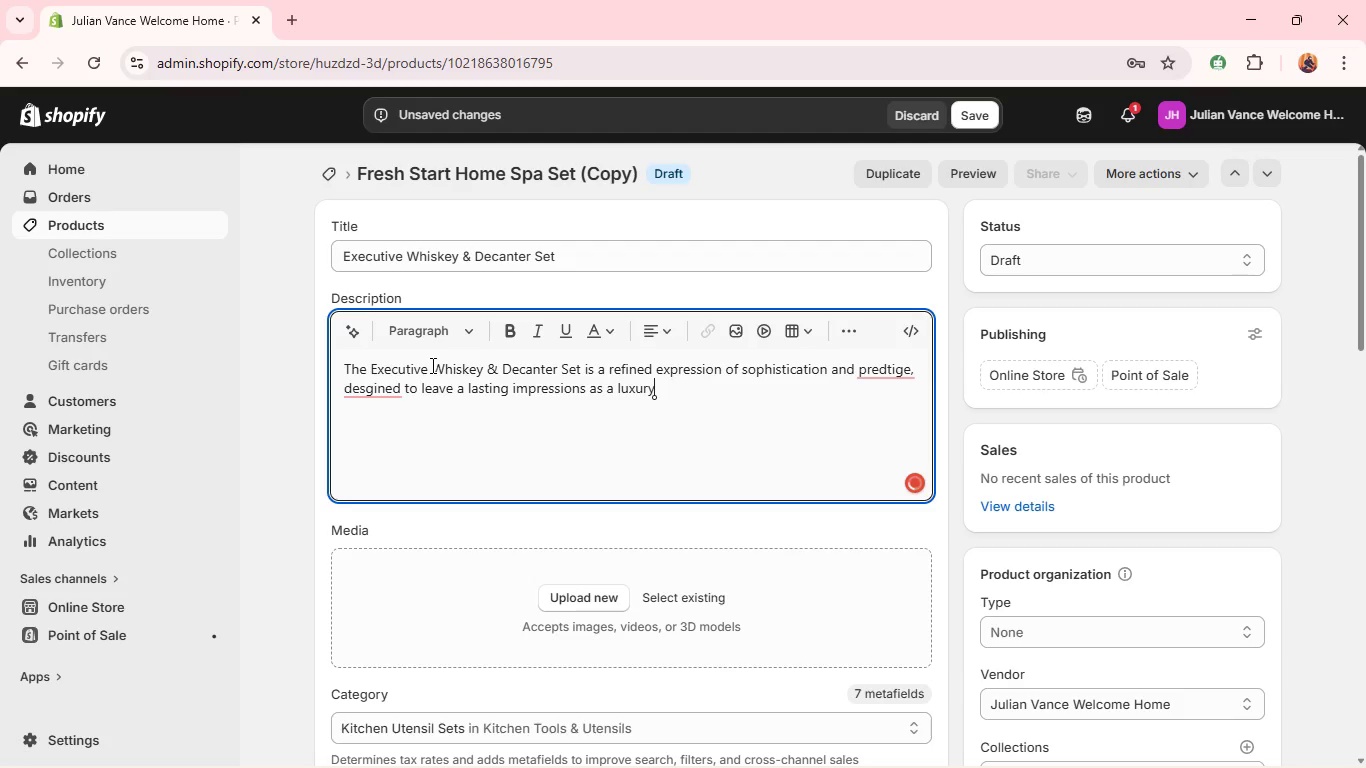 
left_click([892, 378])
 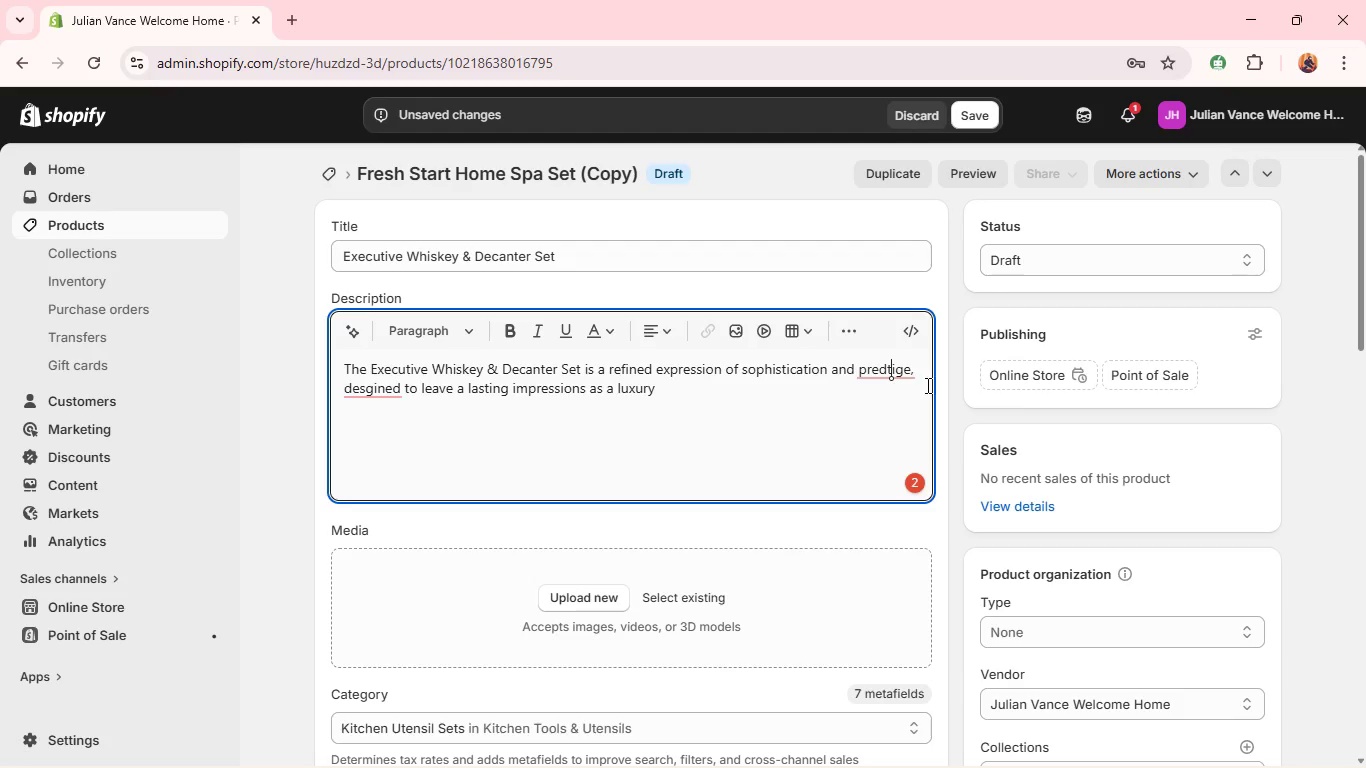 
left_click([886, 373])
 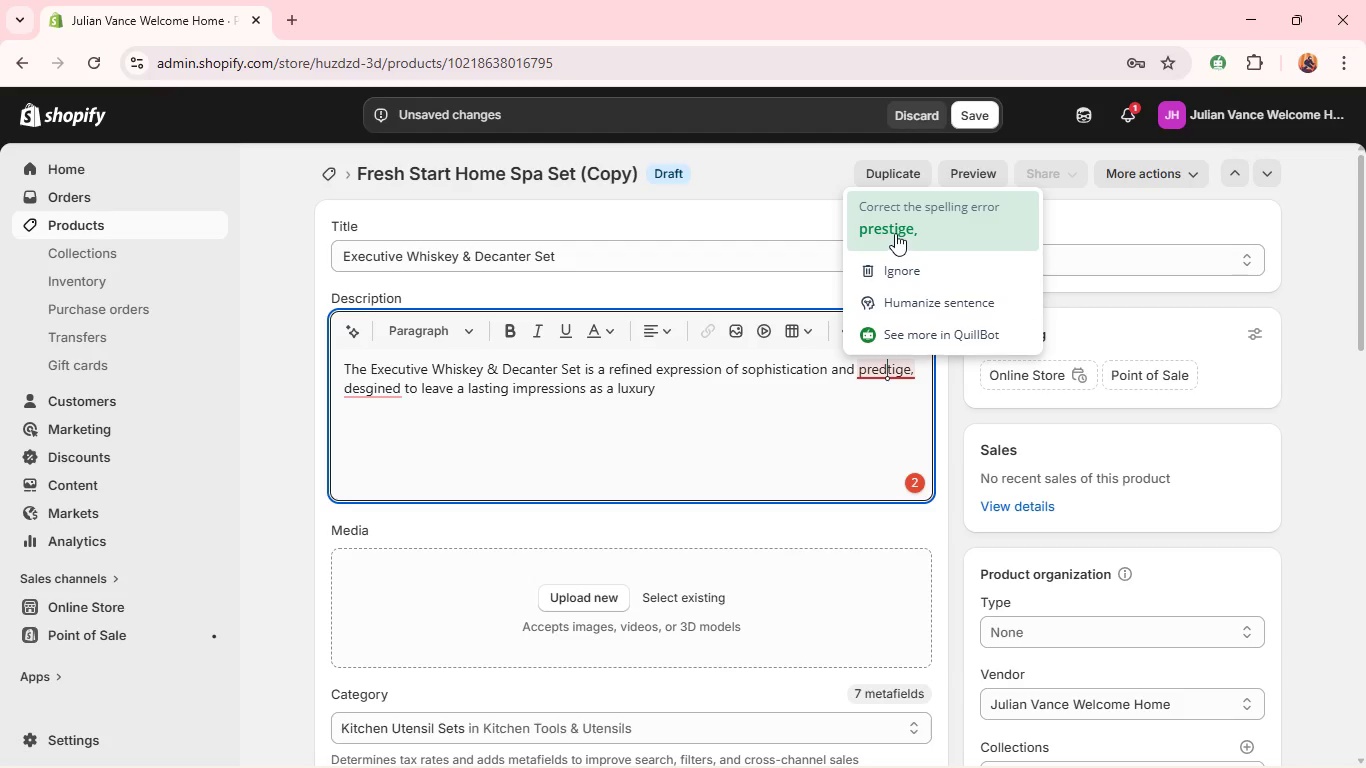 
left_click([895, 233])
 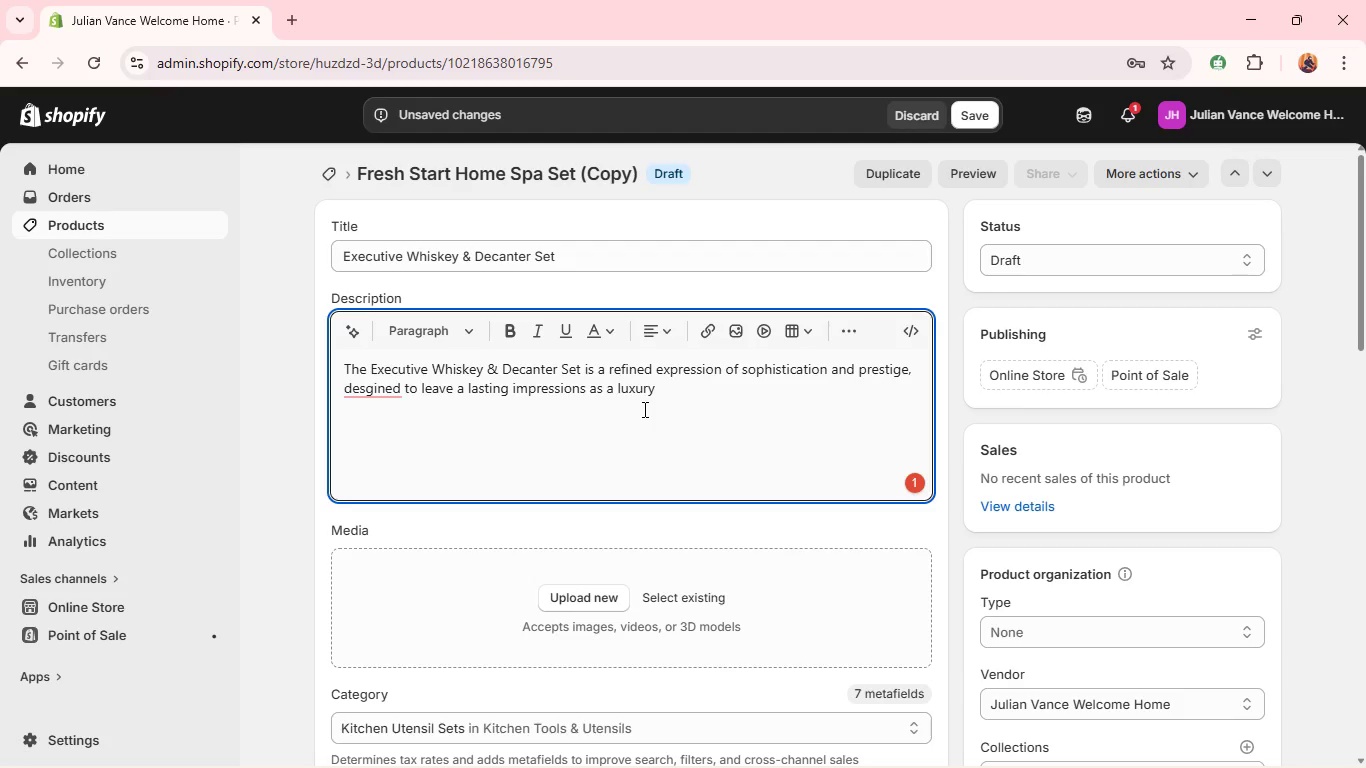 
left_click([376, 384])
 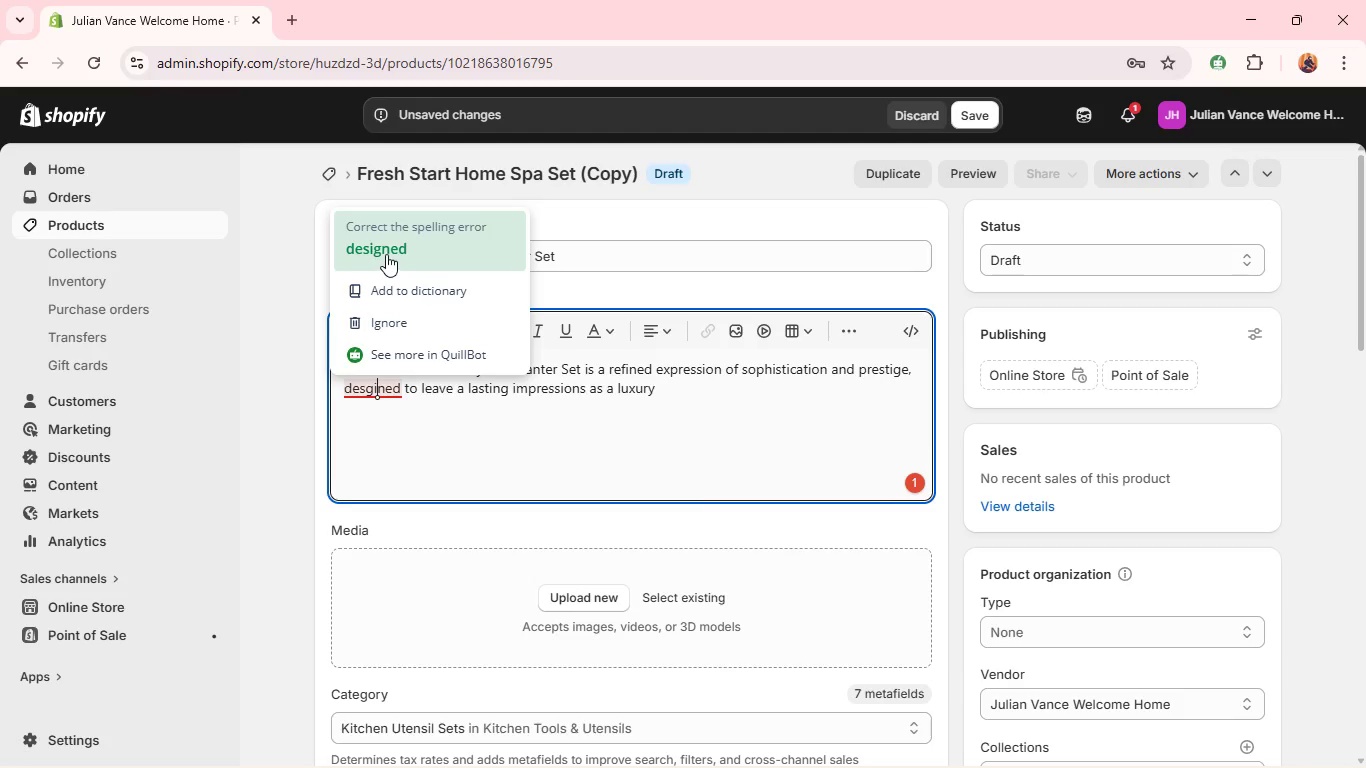 
left_click([386, 254])
 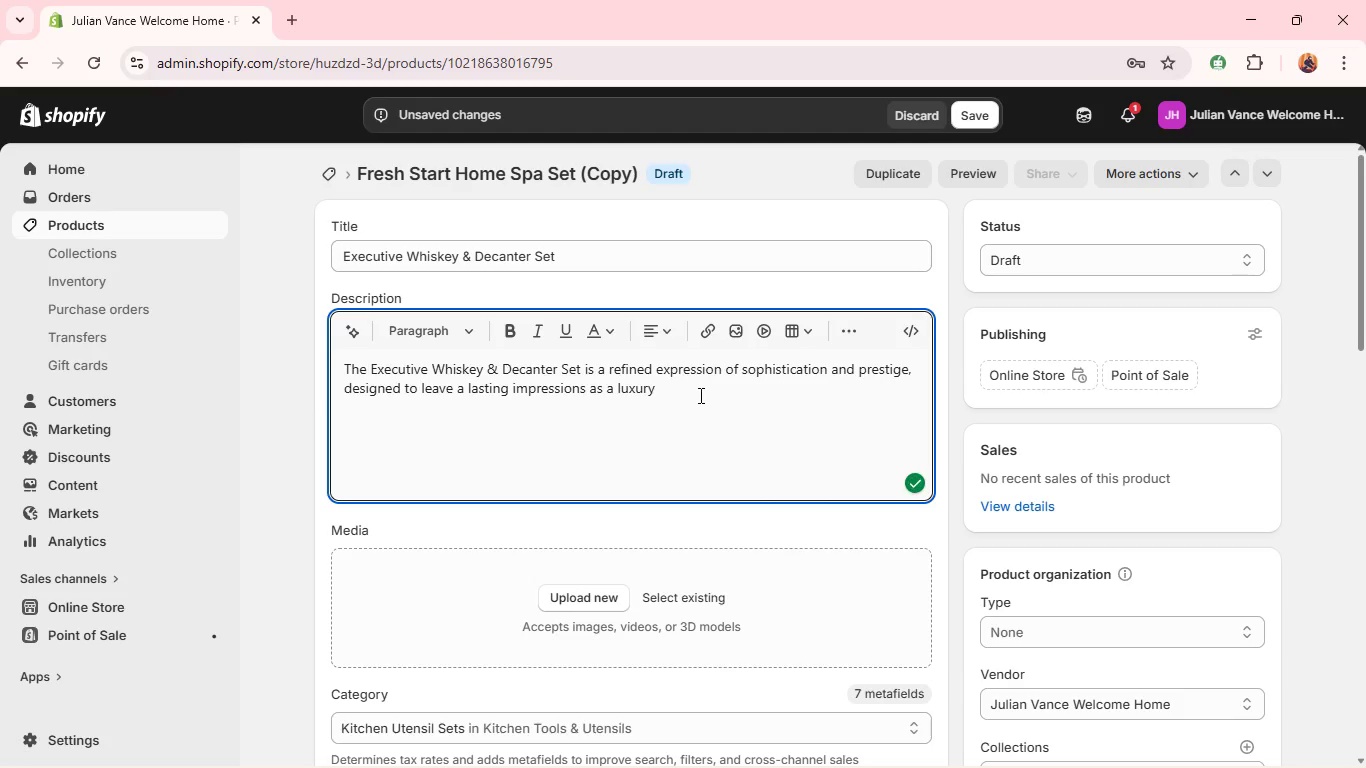 
left_click([699, 395])
 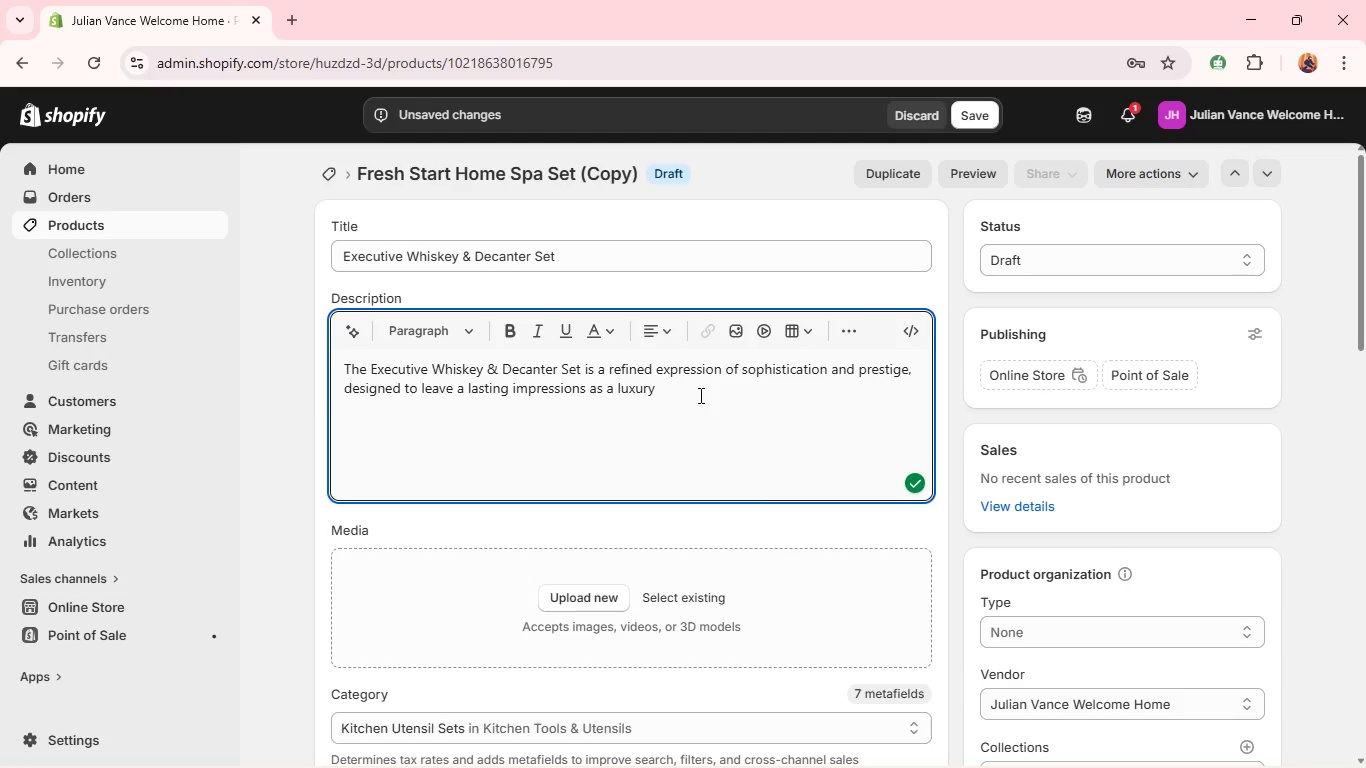 
type( closing gift. This premium cloo)
key(Backspace)
key(Backspace)
key(Backspace)
type(ollection features a beautifully crafted crystal decanter, perfectly atched )
 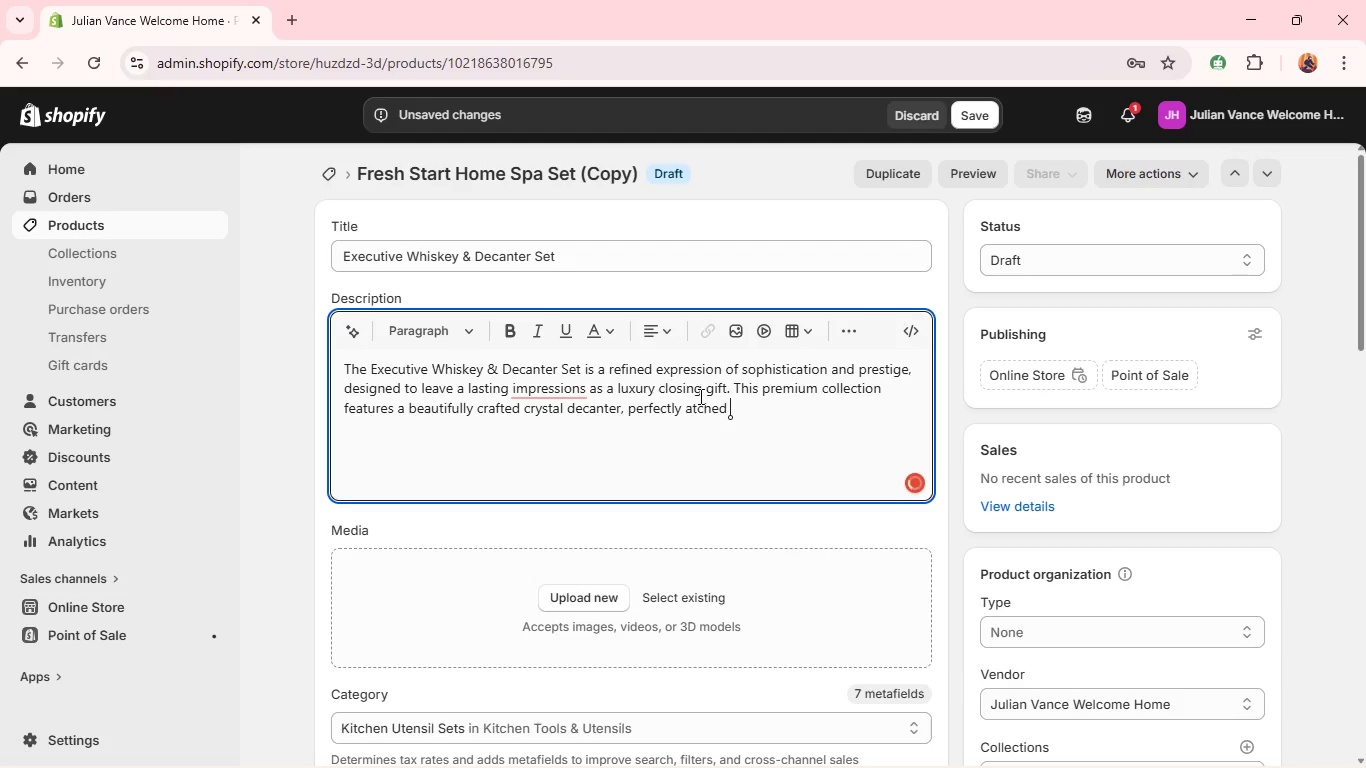 
left_click([559, 394])
 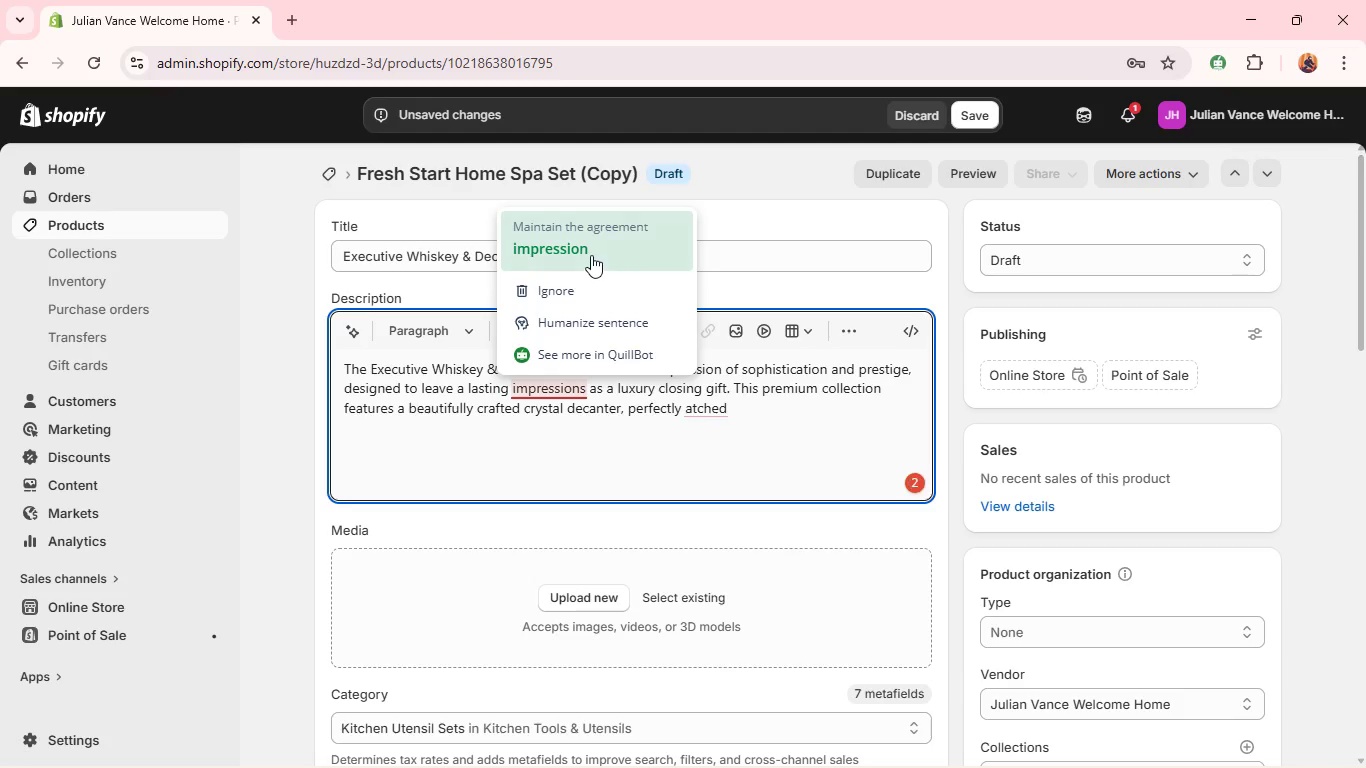 
left_click([591, 255])
 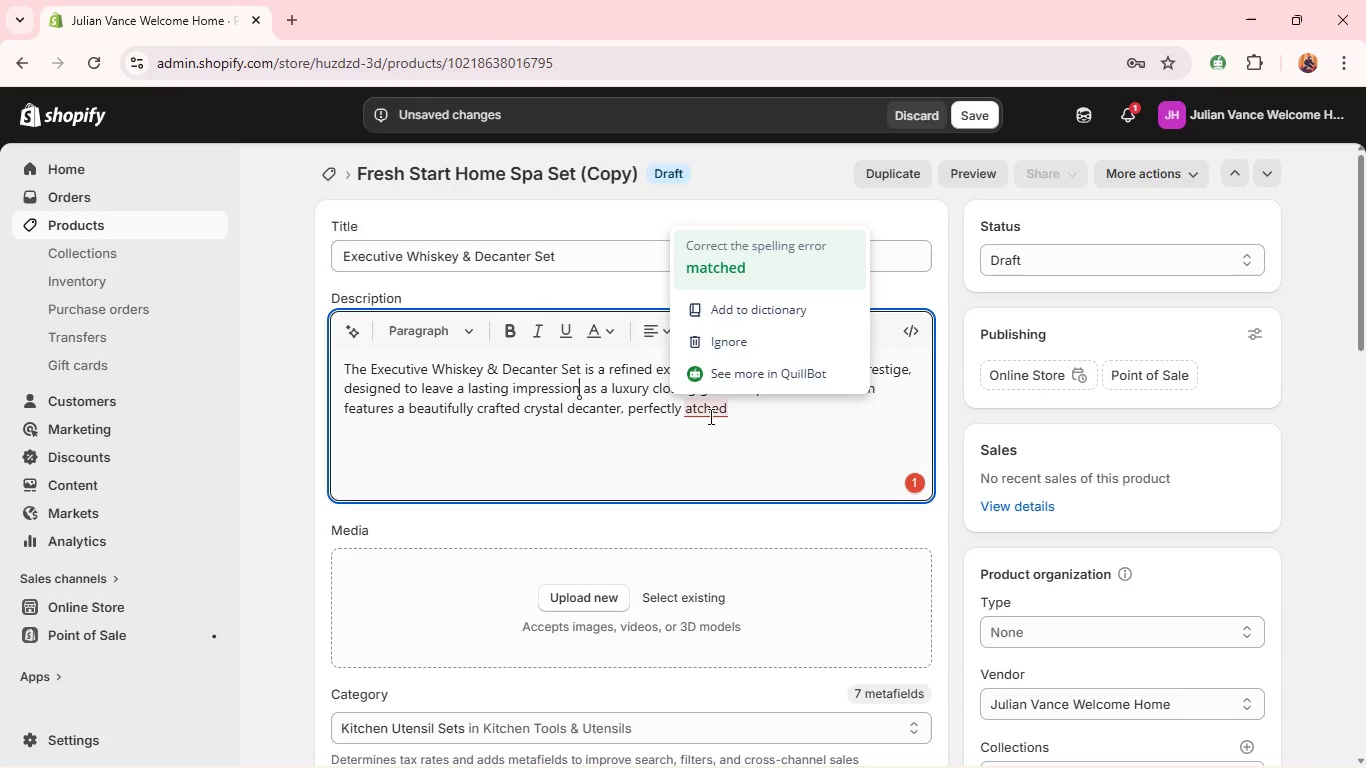 
left_click([722, 419])
 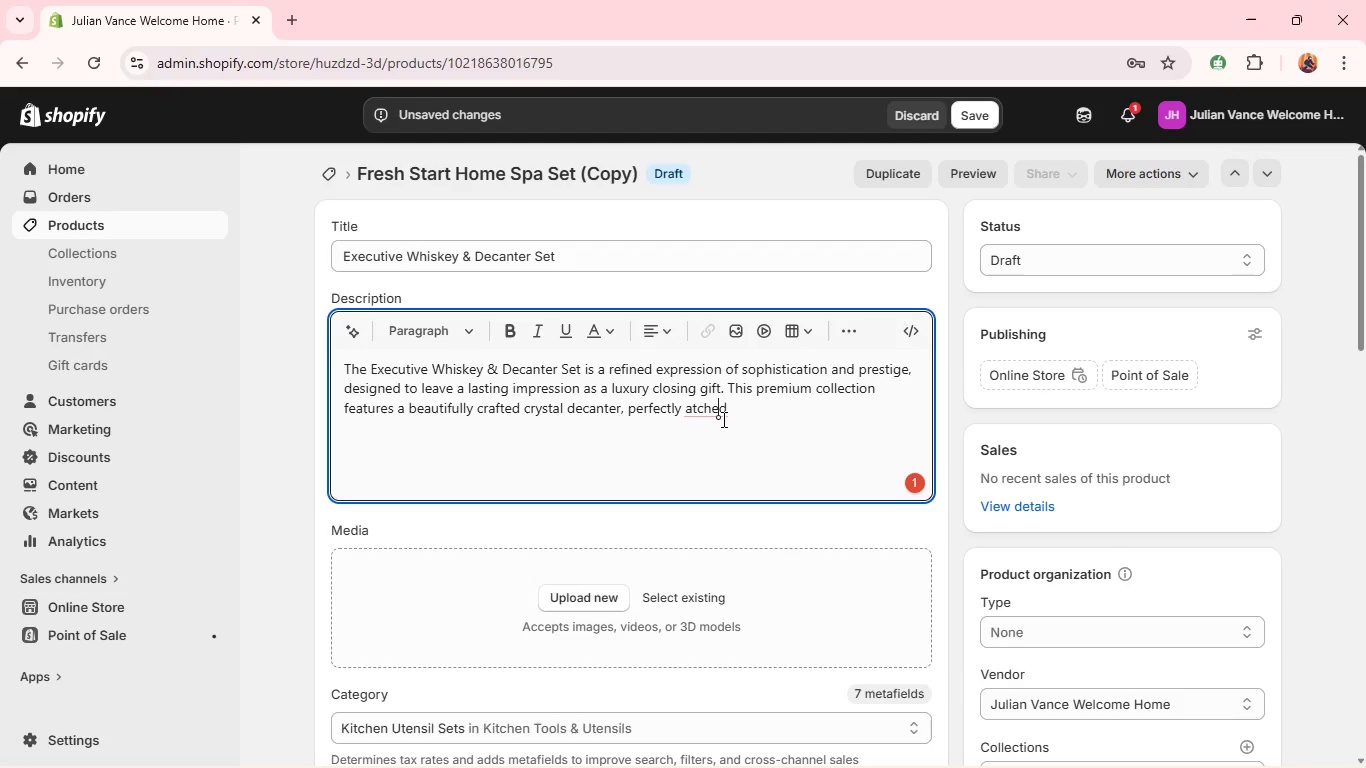 
wait(19.67)
 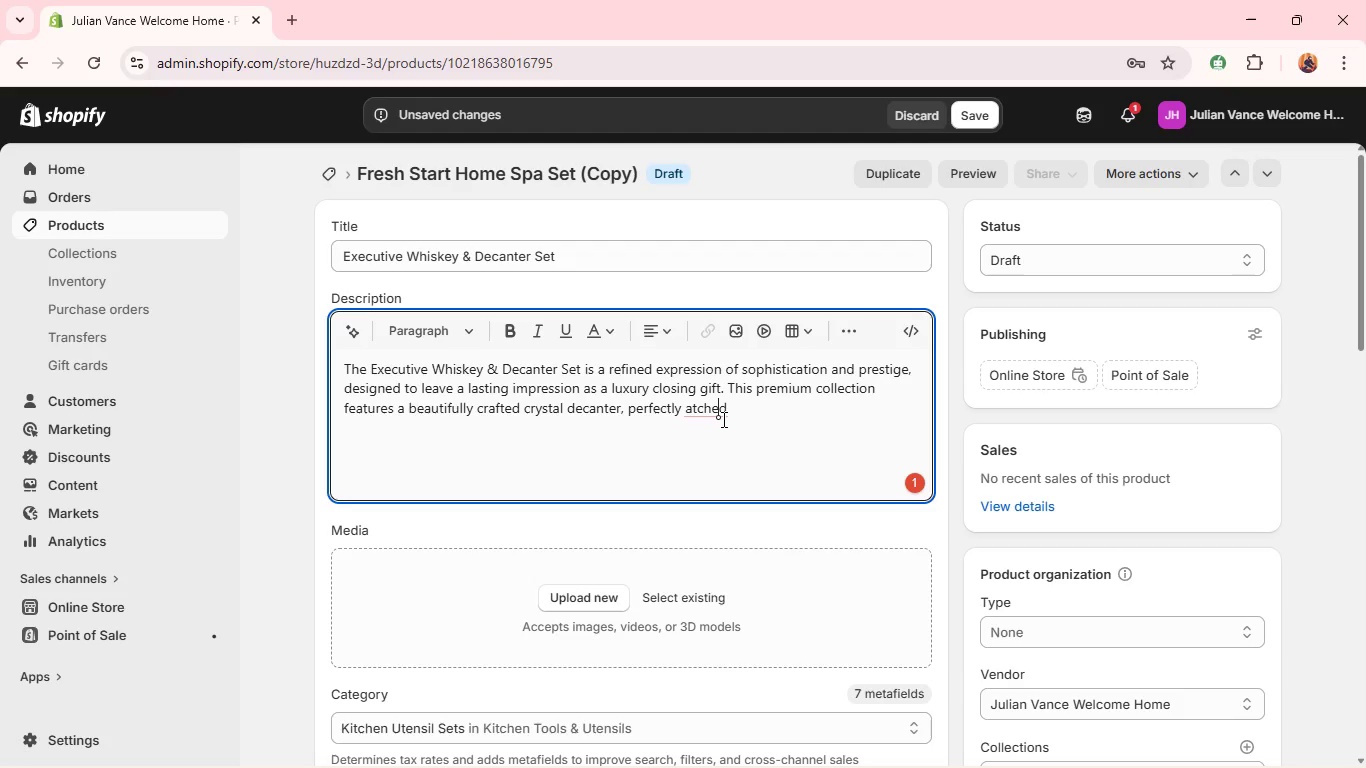 
left_click([687, 406])
 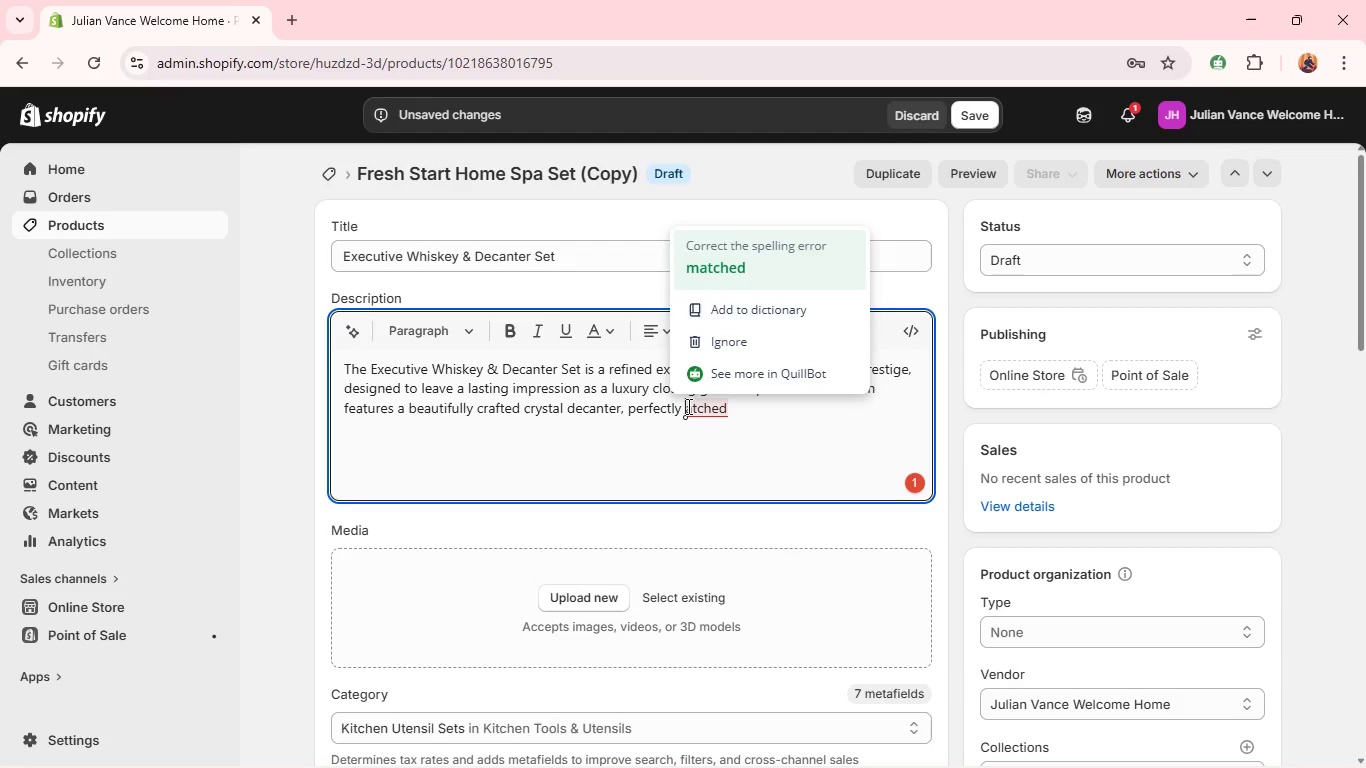 
key(Comma)
 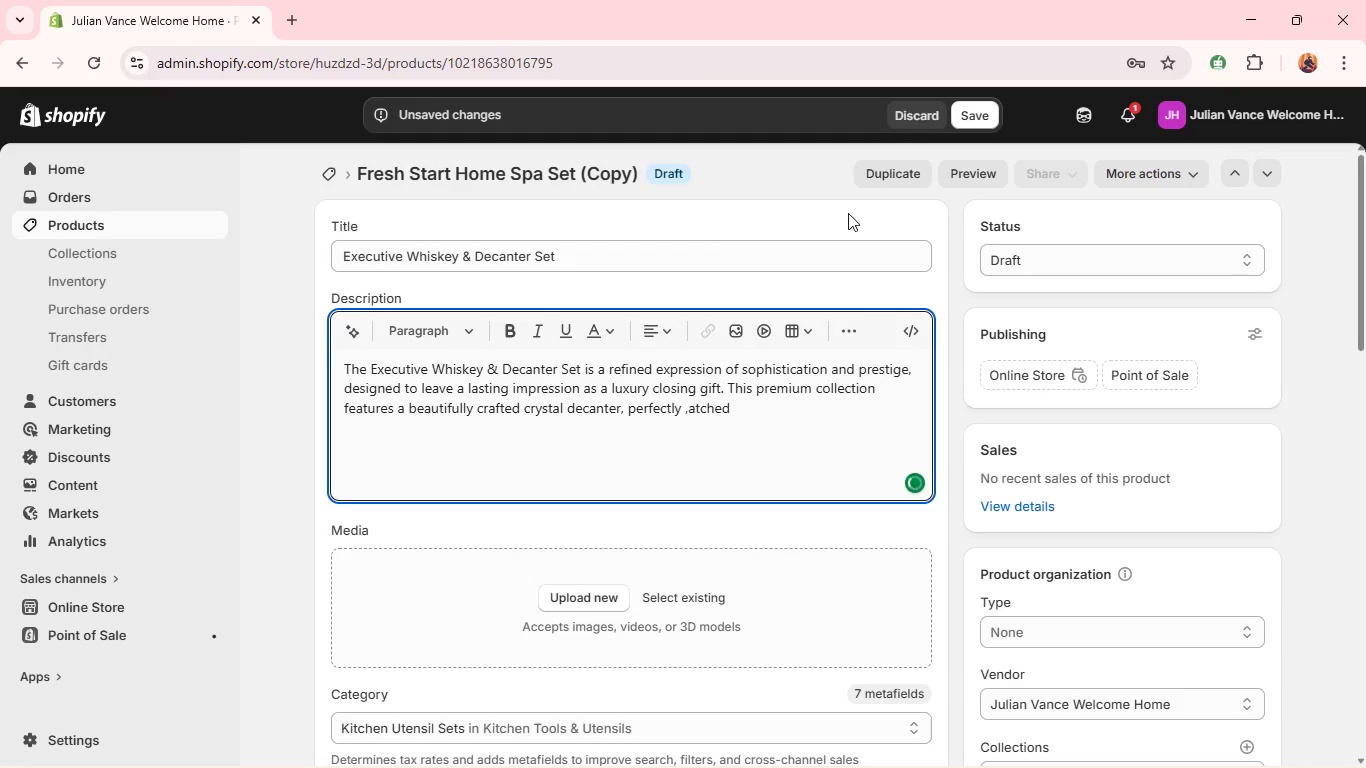 
key(Backspace)
 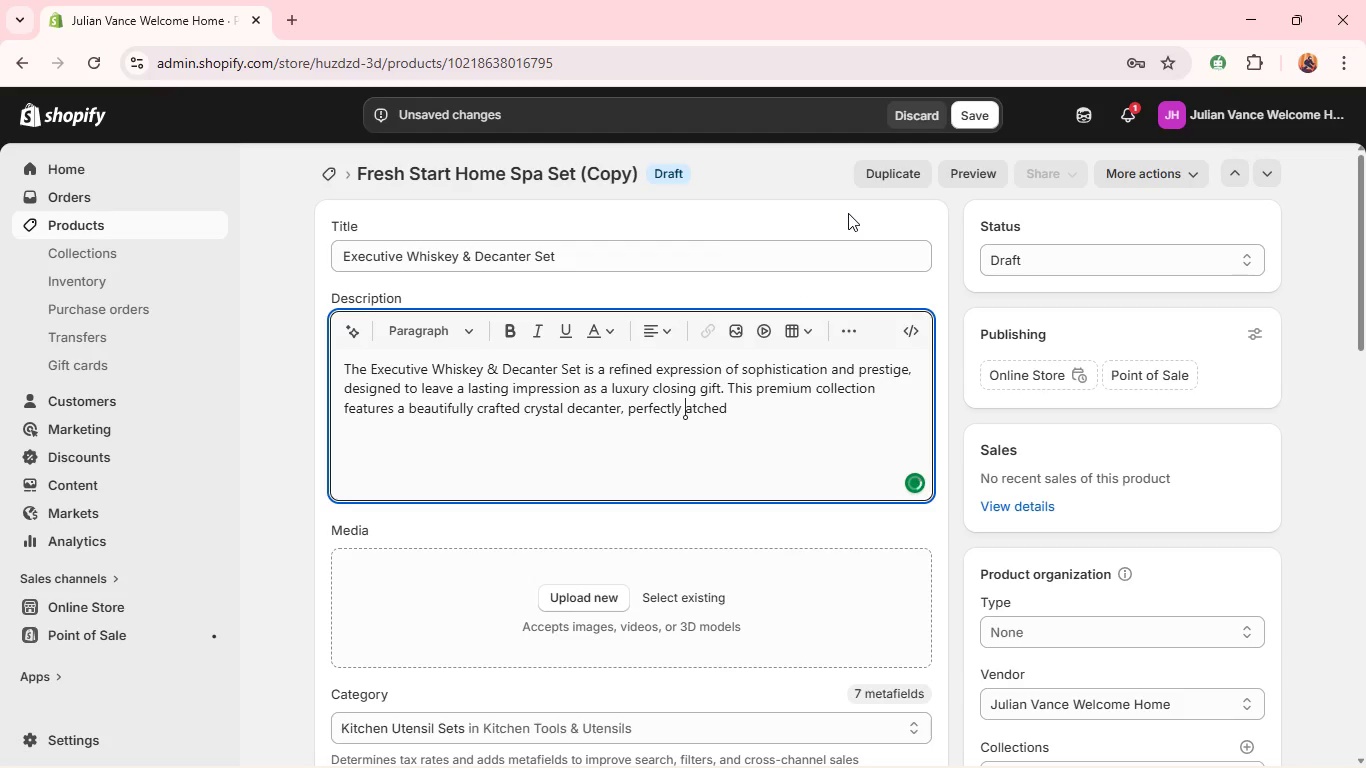 
key(M)
 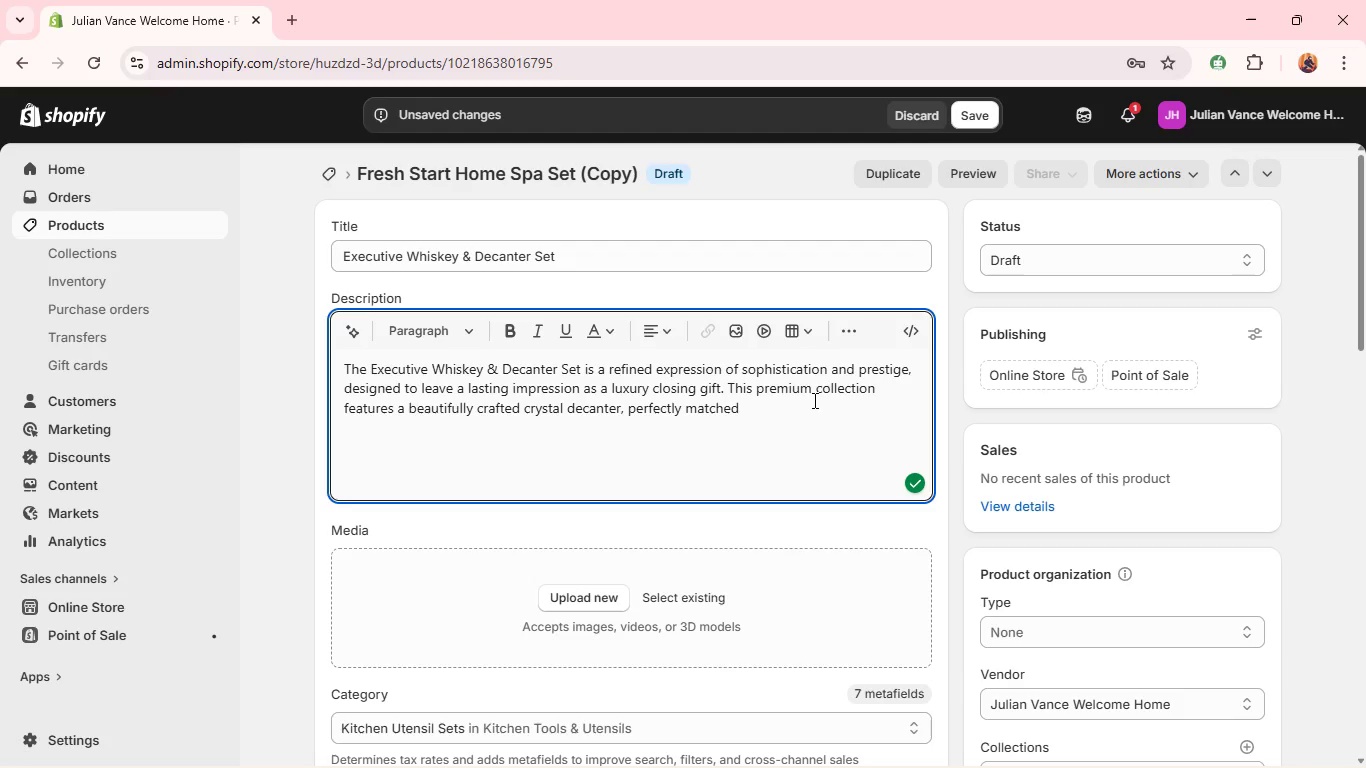 
left_click([805, 411])
 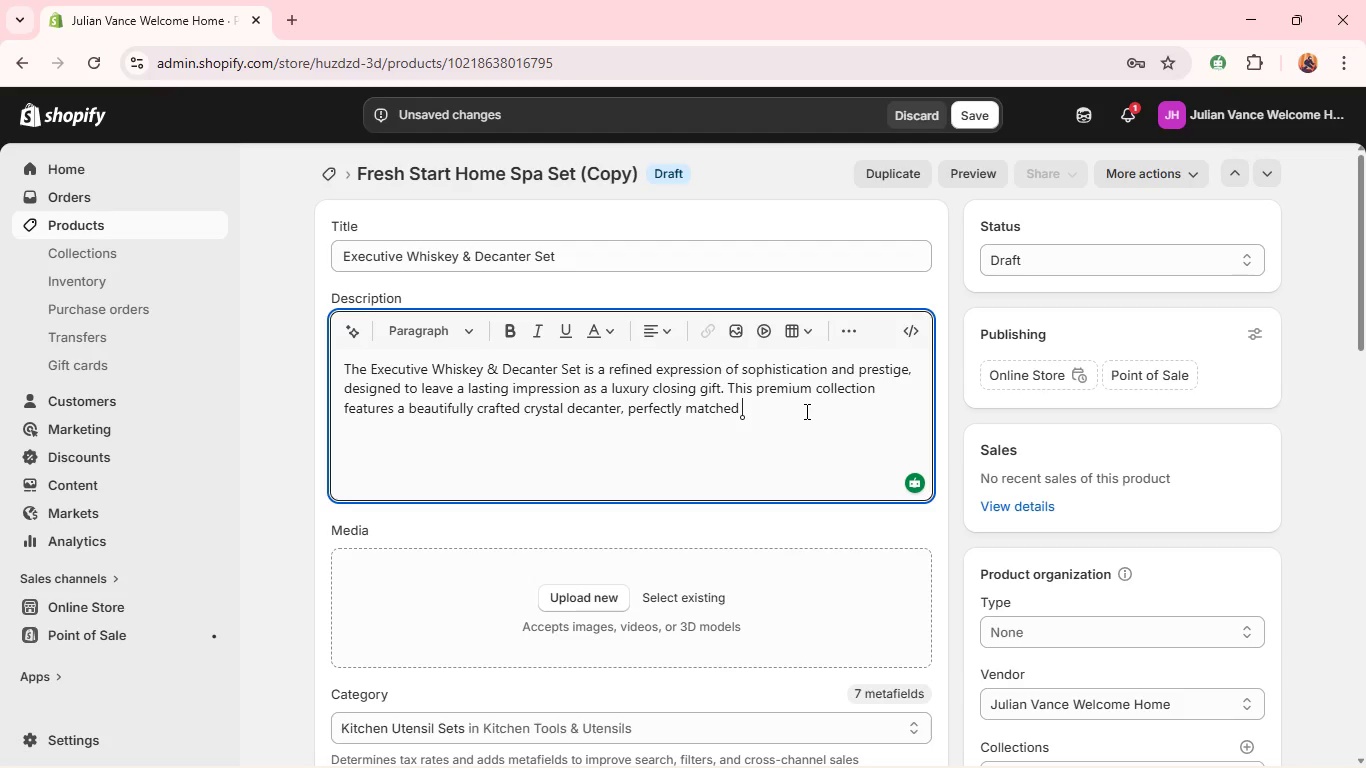 
type(glasses )
key(Backspace)
type(, and a curated selection of fine whiskey accessories that elevate both presentation and experience. Created for discerning homeowners, it brings a sense of timeless elegance to perfs)
key(Backspace)
key(Backspace)
type(sonal moments of relaxation as well as upsacle entertaining. IDEAL FOR CORPORATE BUYERS OR high-end properties, this bed)
key(Backspace)
type(s)
 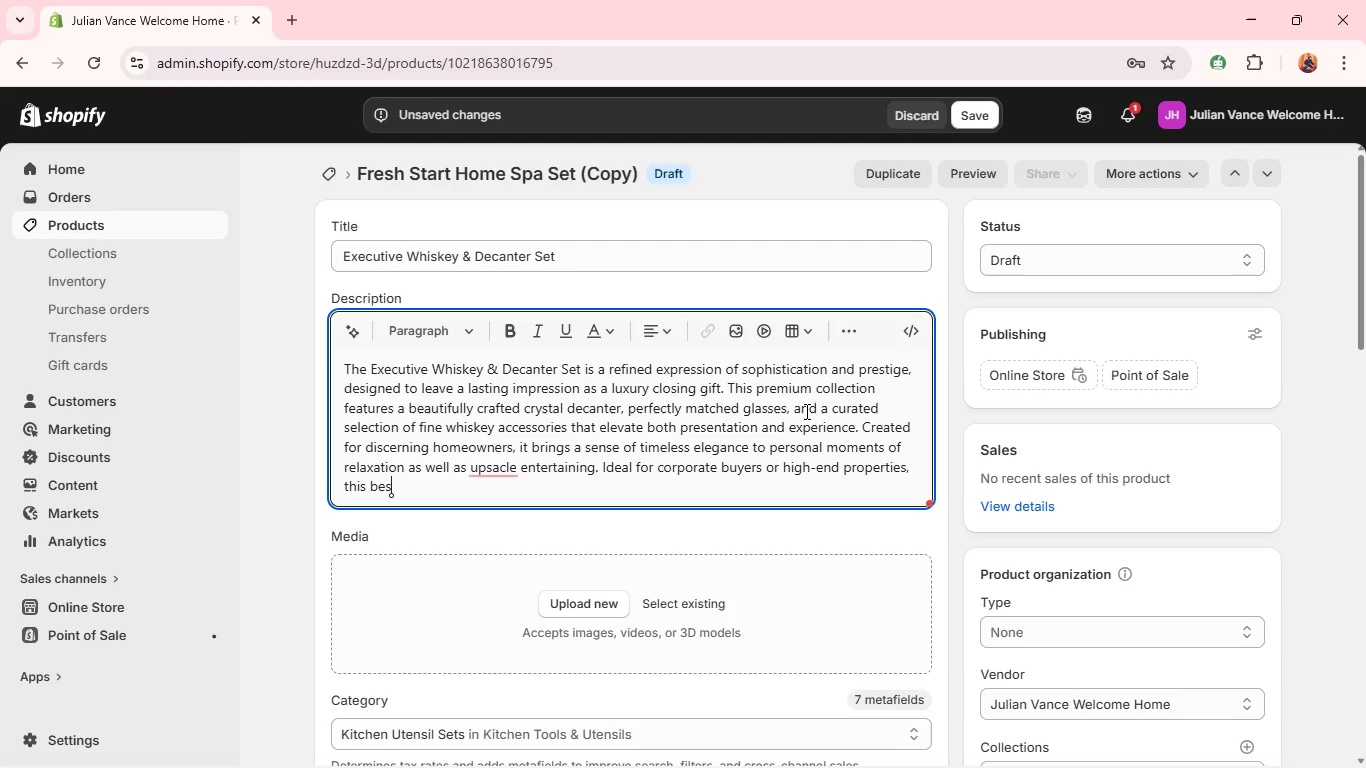 
type(poke)
 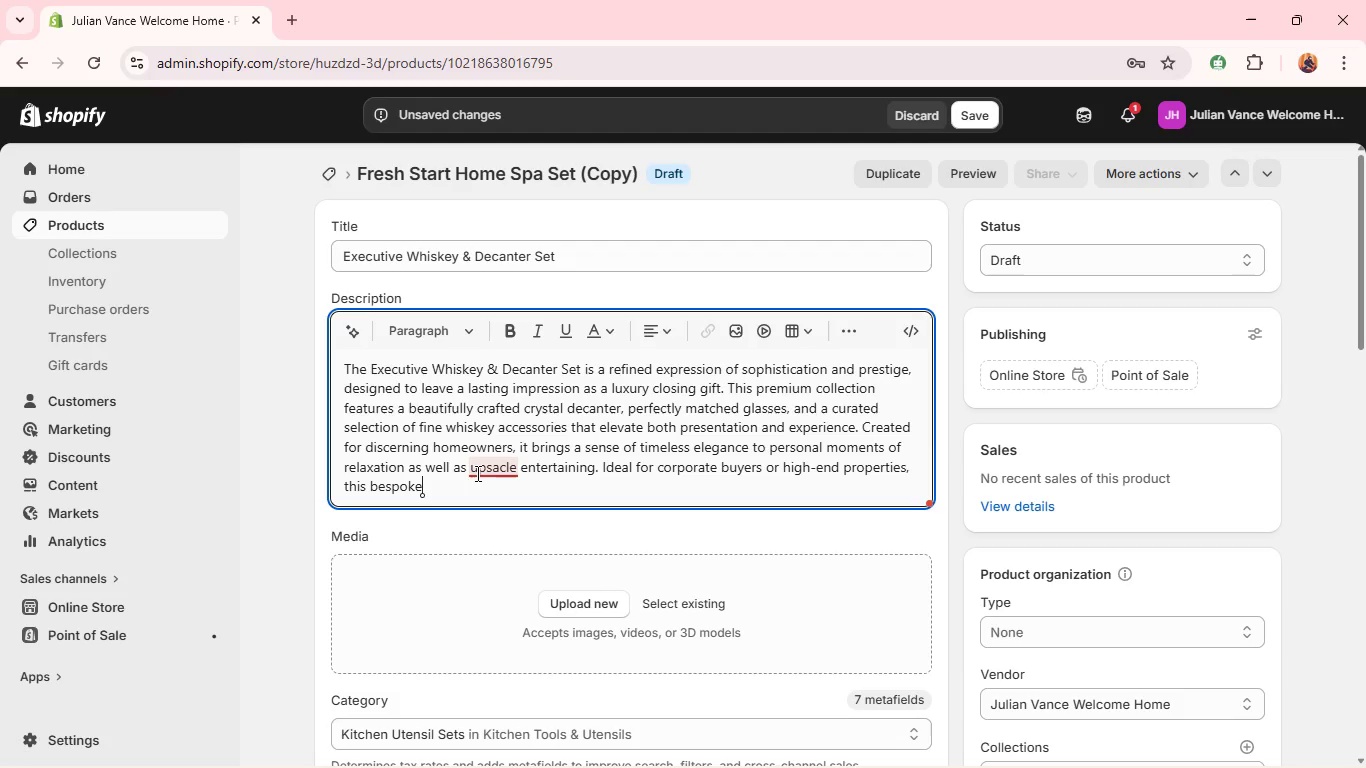 
left_click([480, 473])
 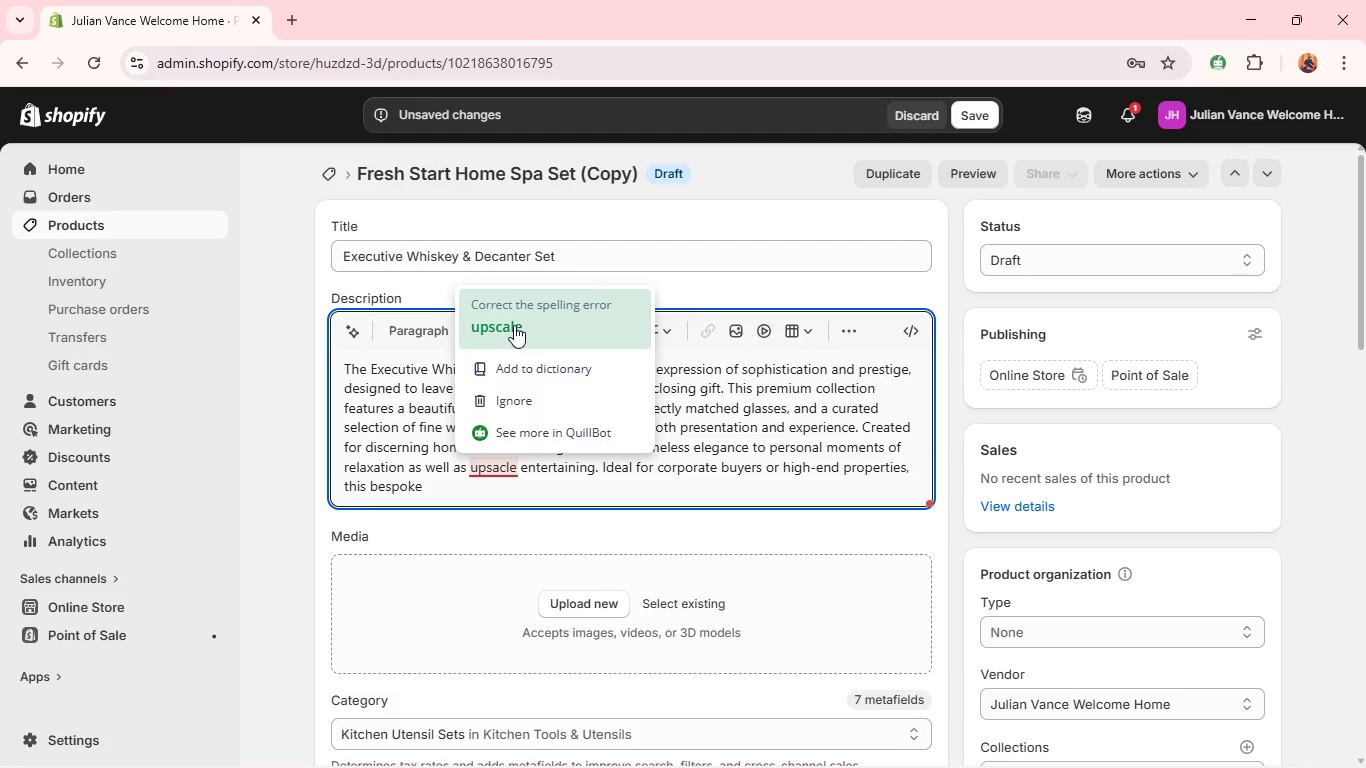 
left_click([513, 325])
 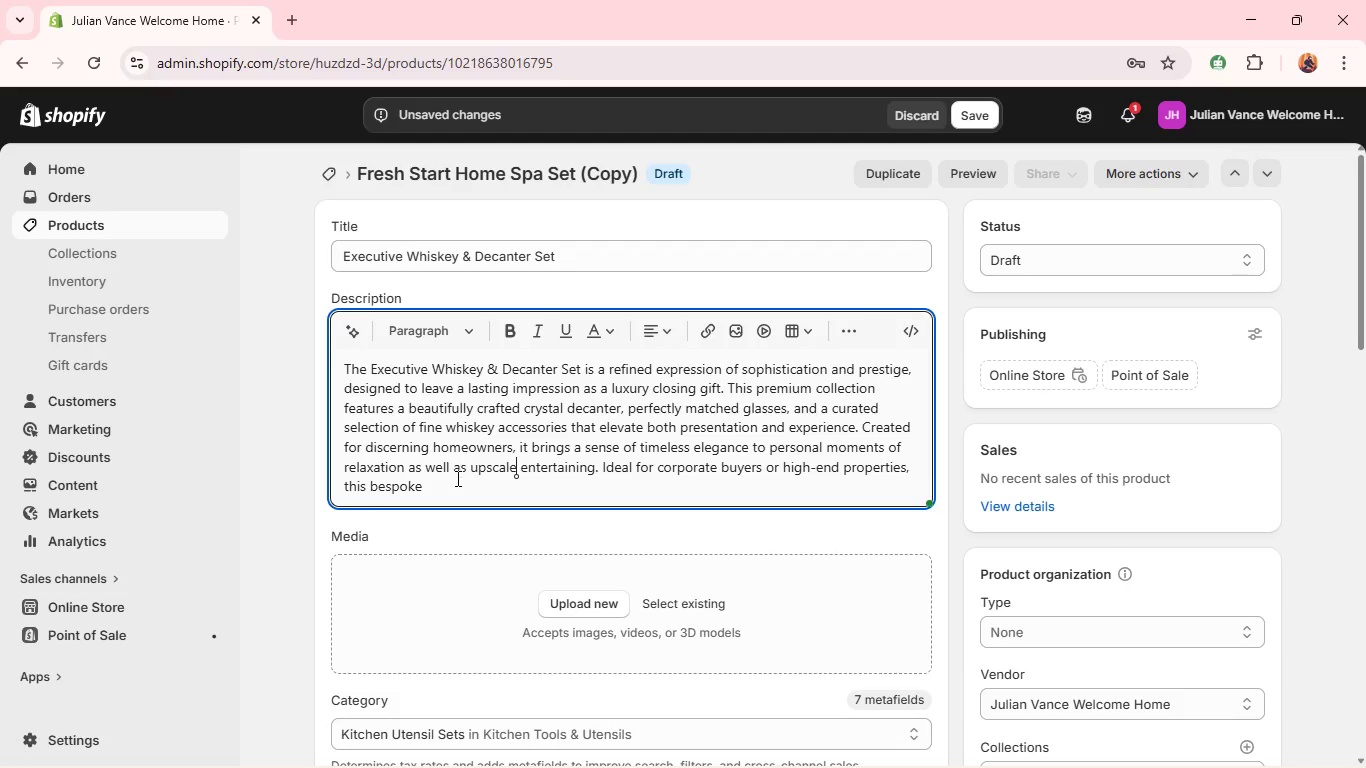 
left_click([454, 486])
 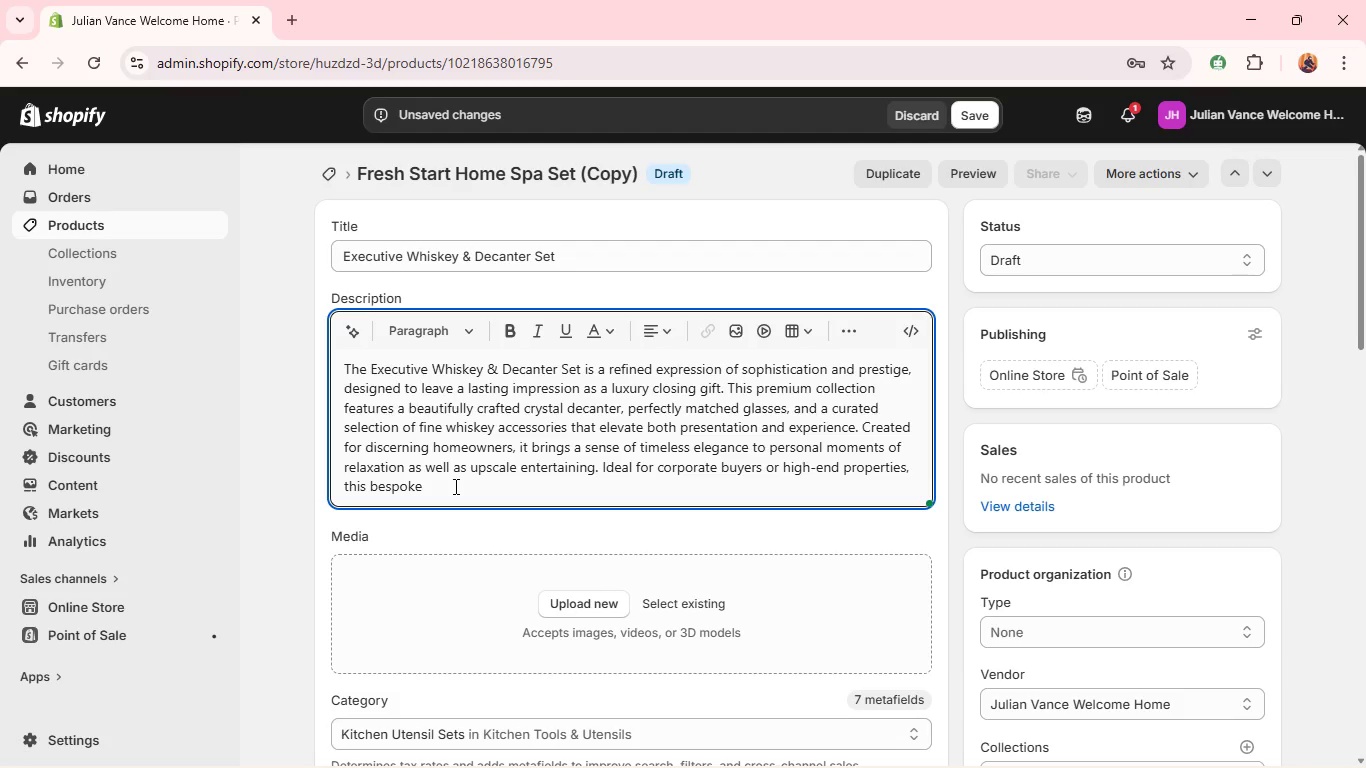 
key(Space)
 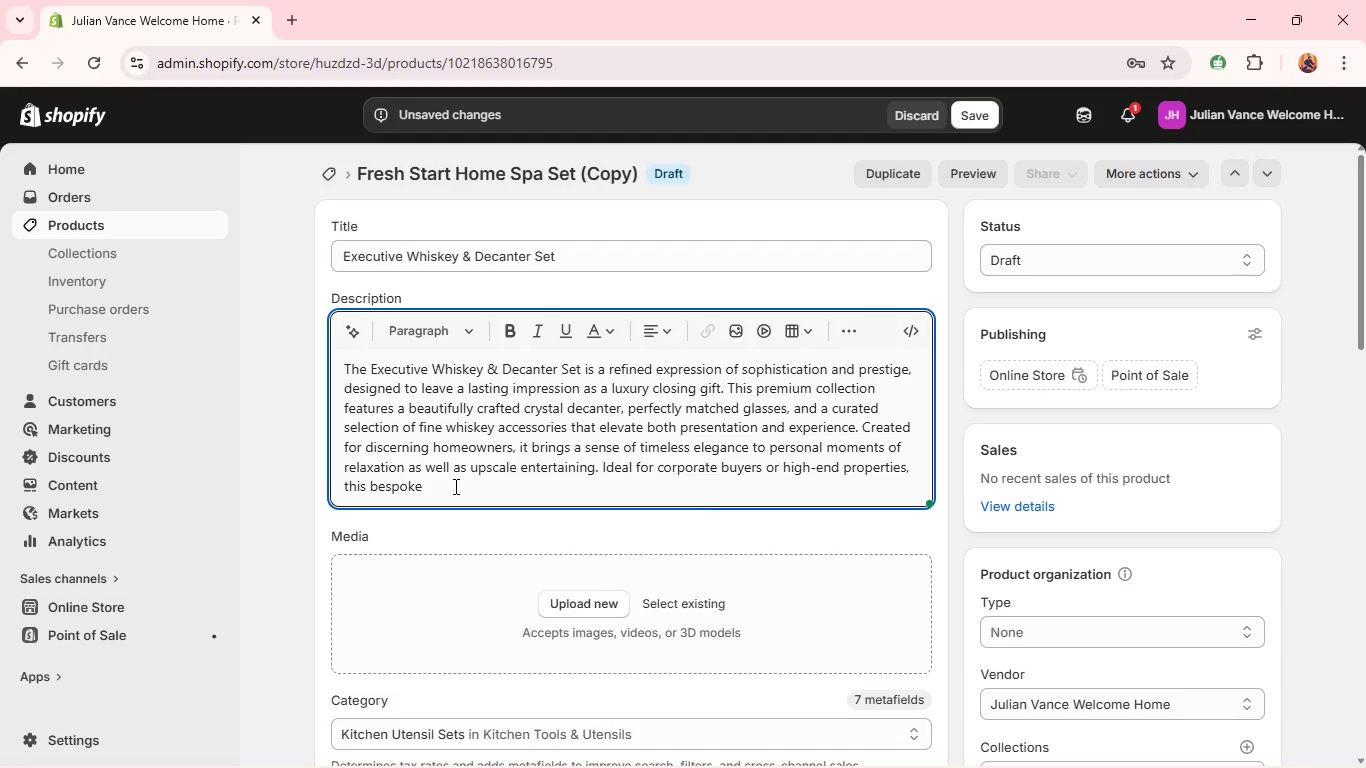 
type(realtor gift box reflects achievements, )
key(Backspace)
key(Backspace)
key(Backspace)
type(m )
 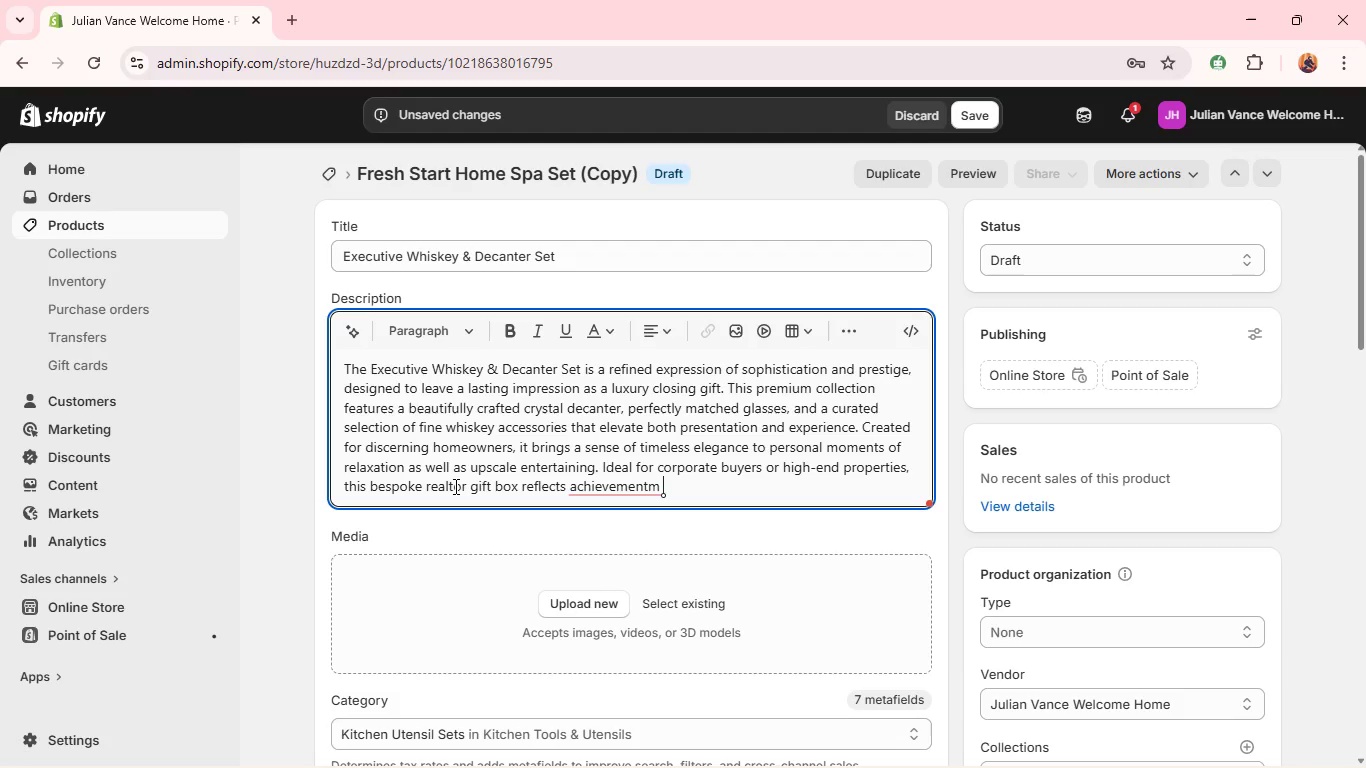 
key(Backspace)
key(Backspace)
type(m)
key(Backspace)
type(, confidence)
 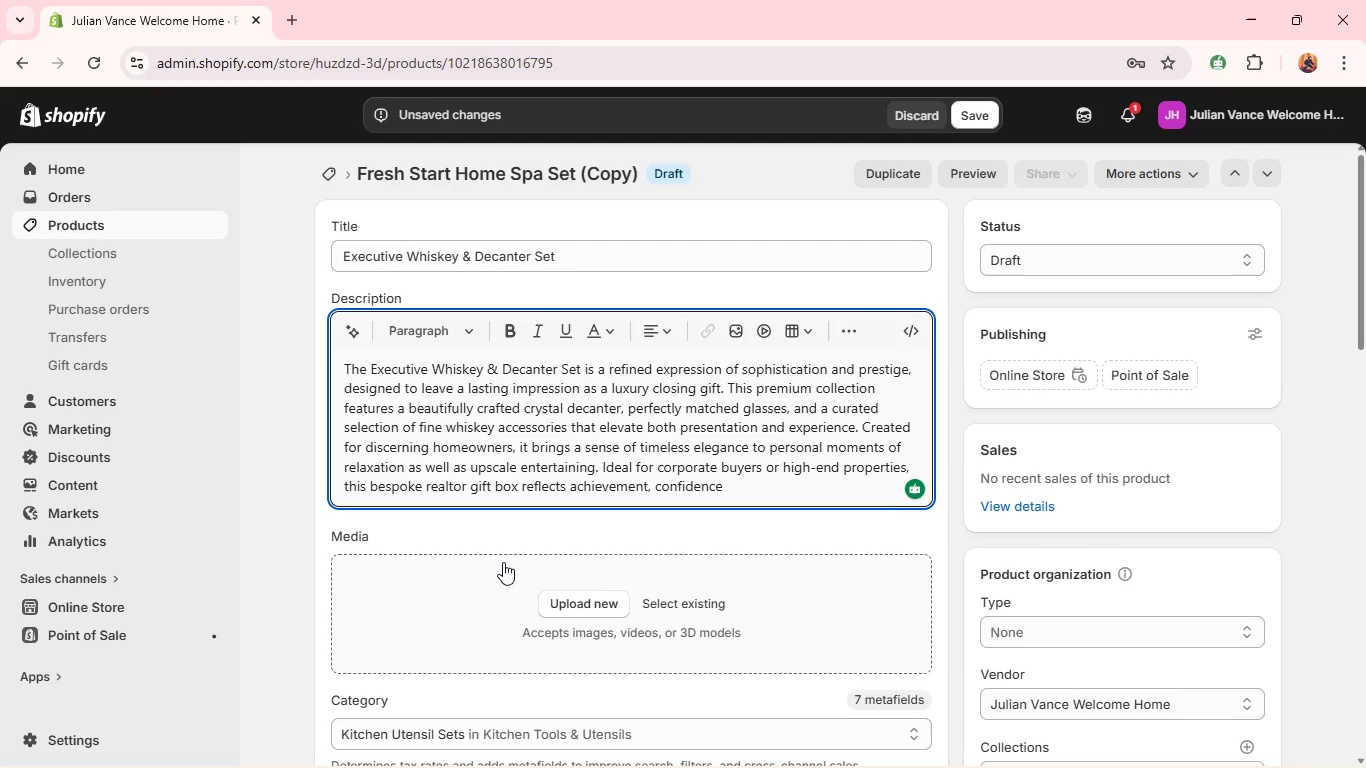 
wait(25.39)
 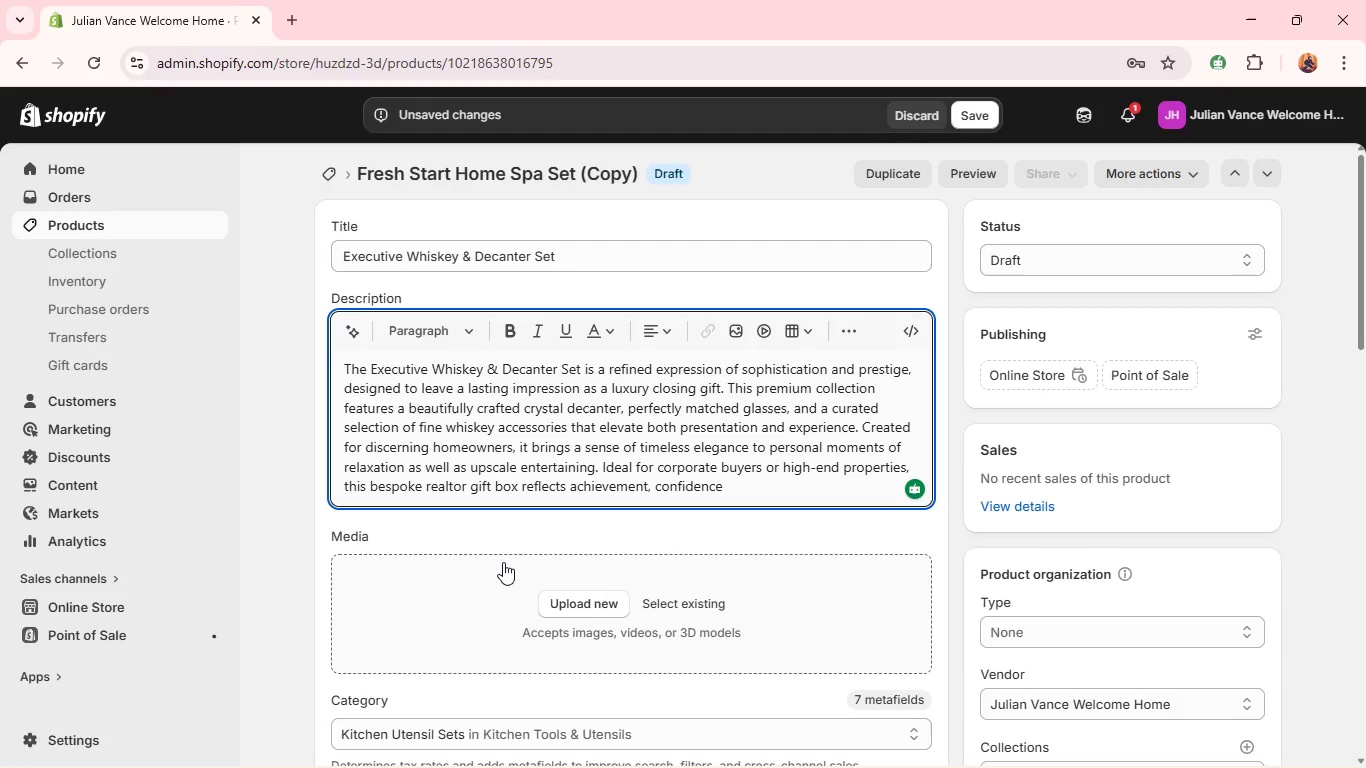 
type(, and impeccable taste.)
 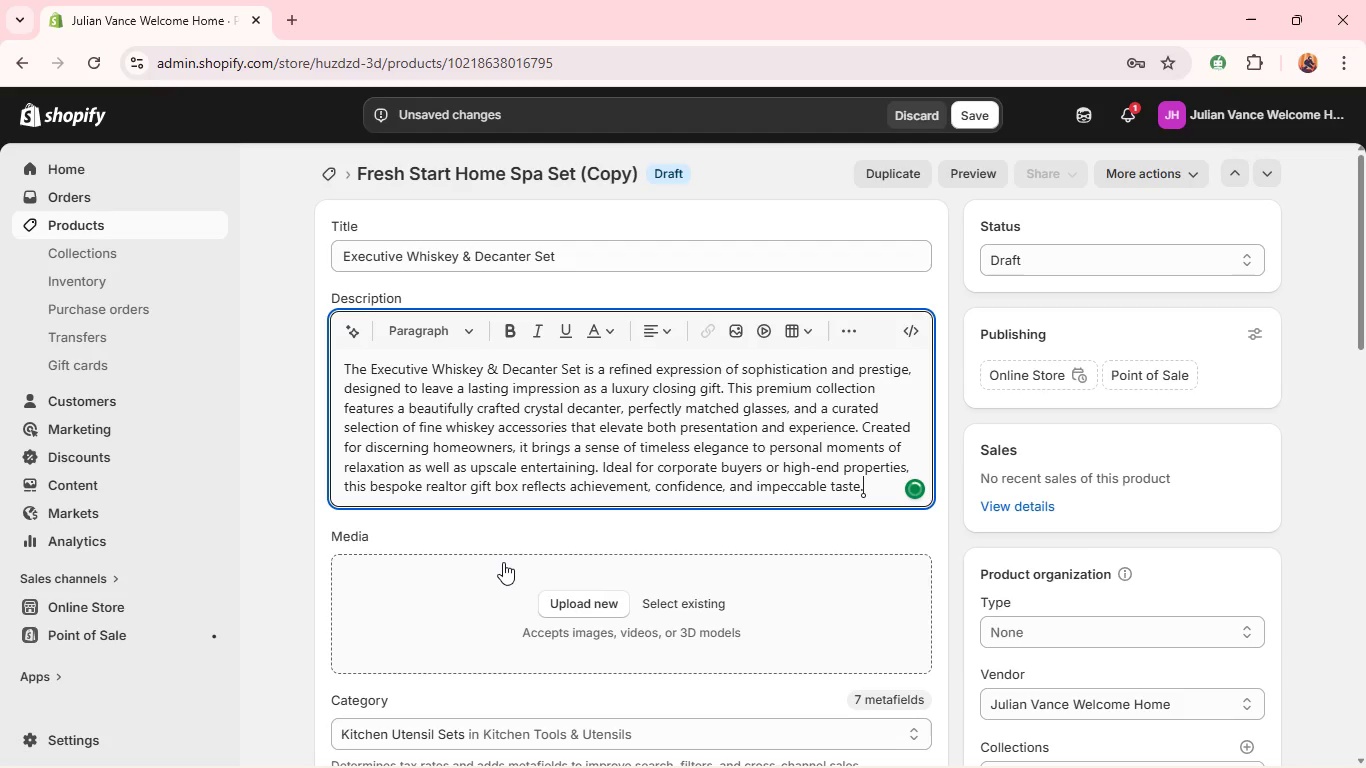 
hold_key(key=ShiftLeft, duration=1.12)
 